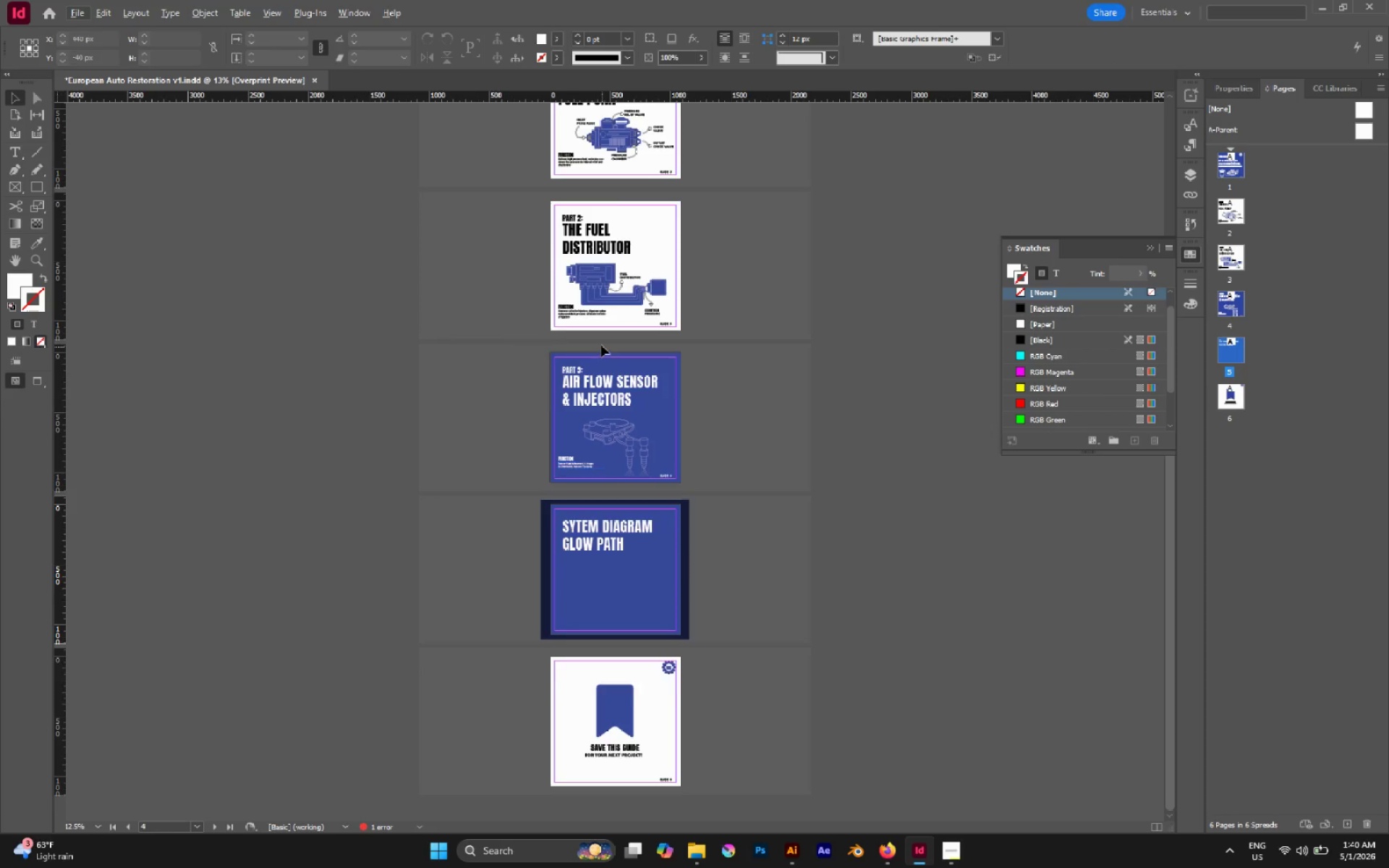 
scroll: coordinate [564, 185], scroll_direction: up, amount: 6.0
 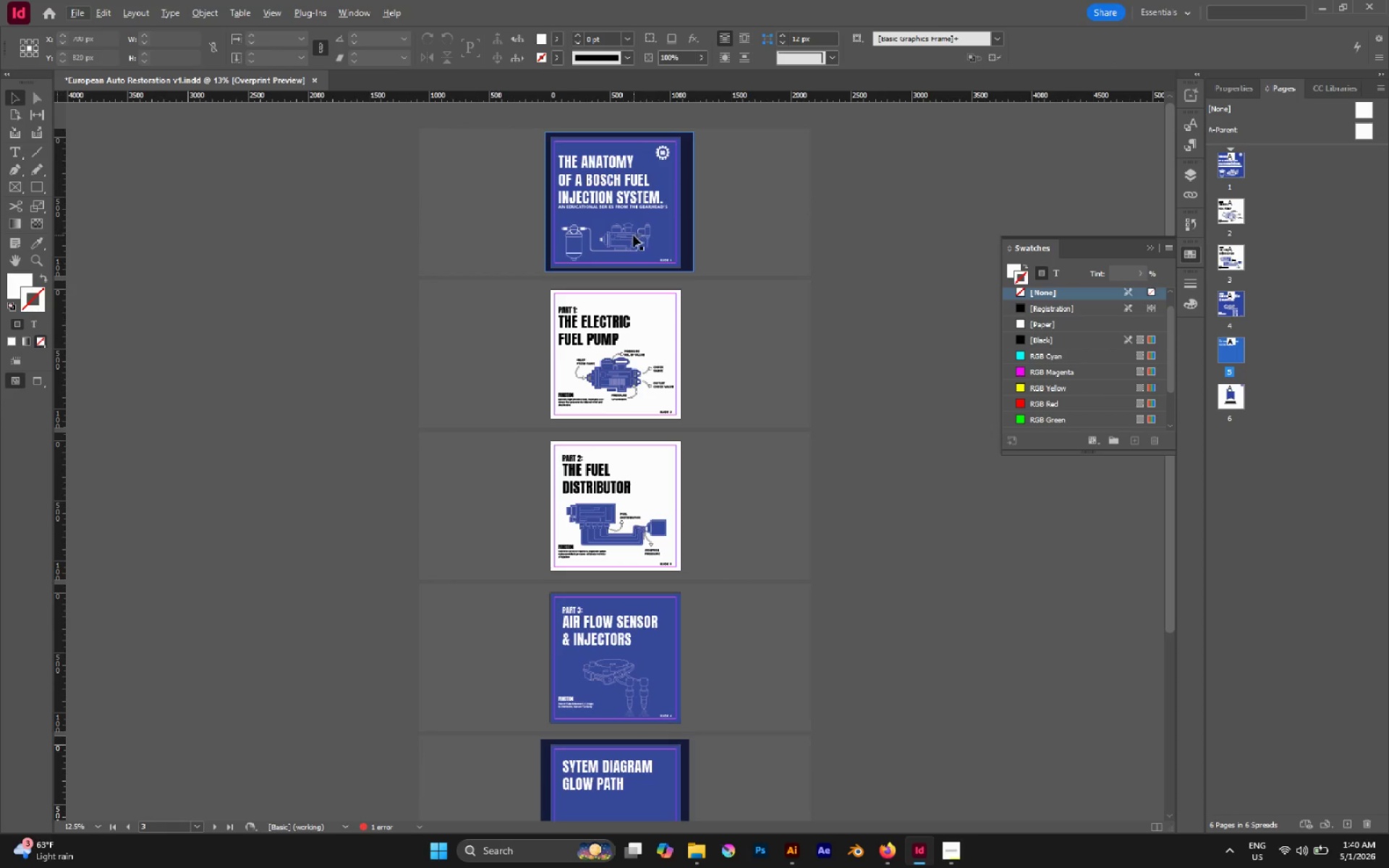 
left_click([624, 238])
 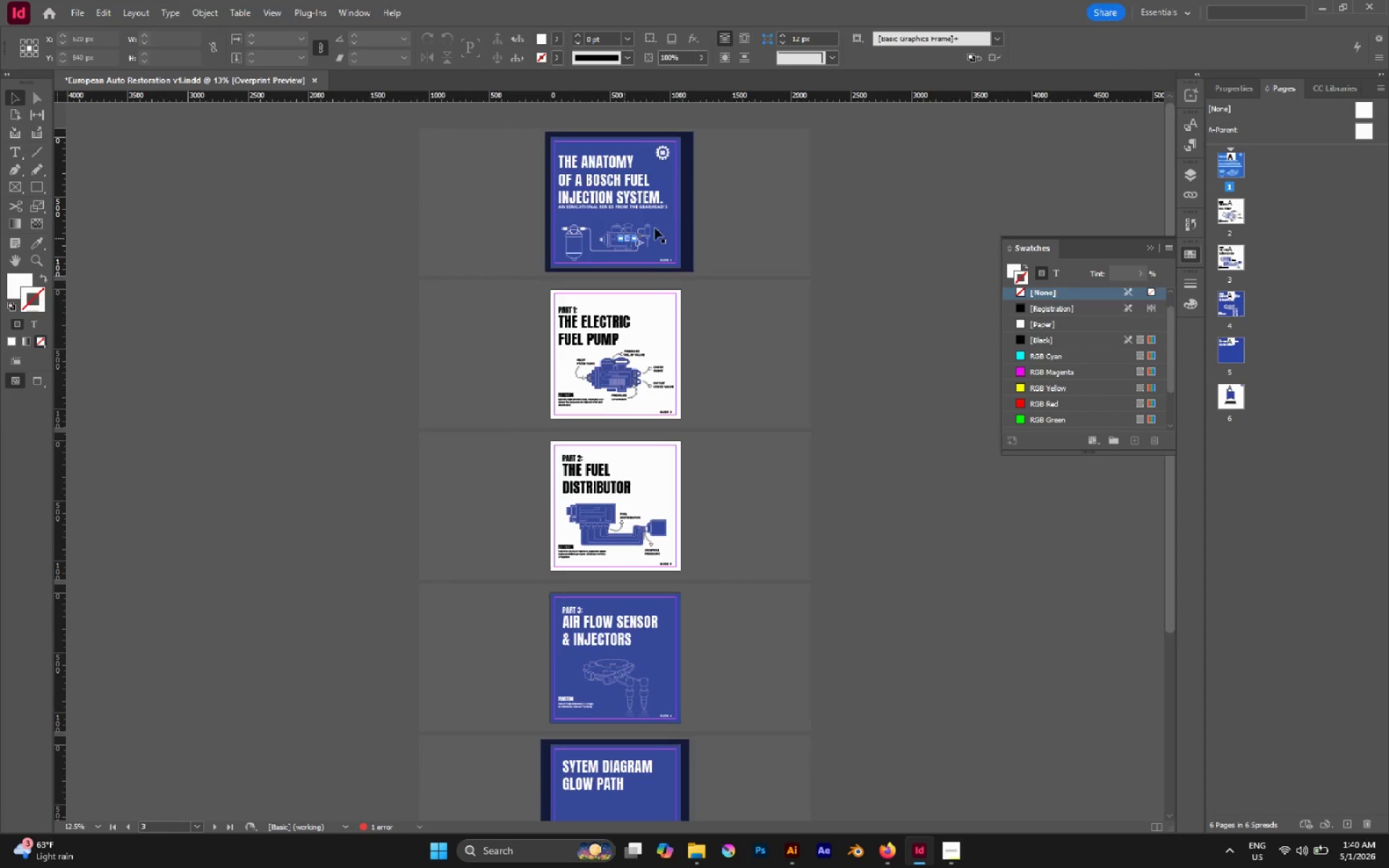 
hold_key(key=AltLeft, duration=1.12)
scroll: coordinate [660, 222], scroll_direction: up, amount: 4.0
 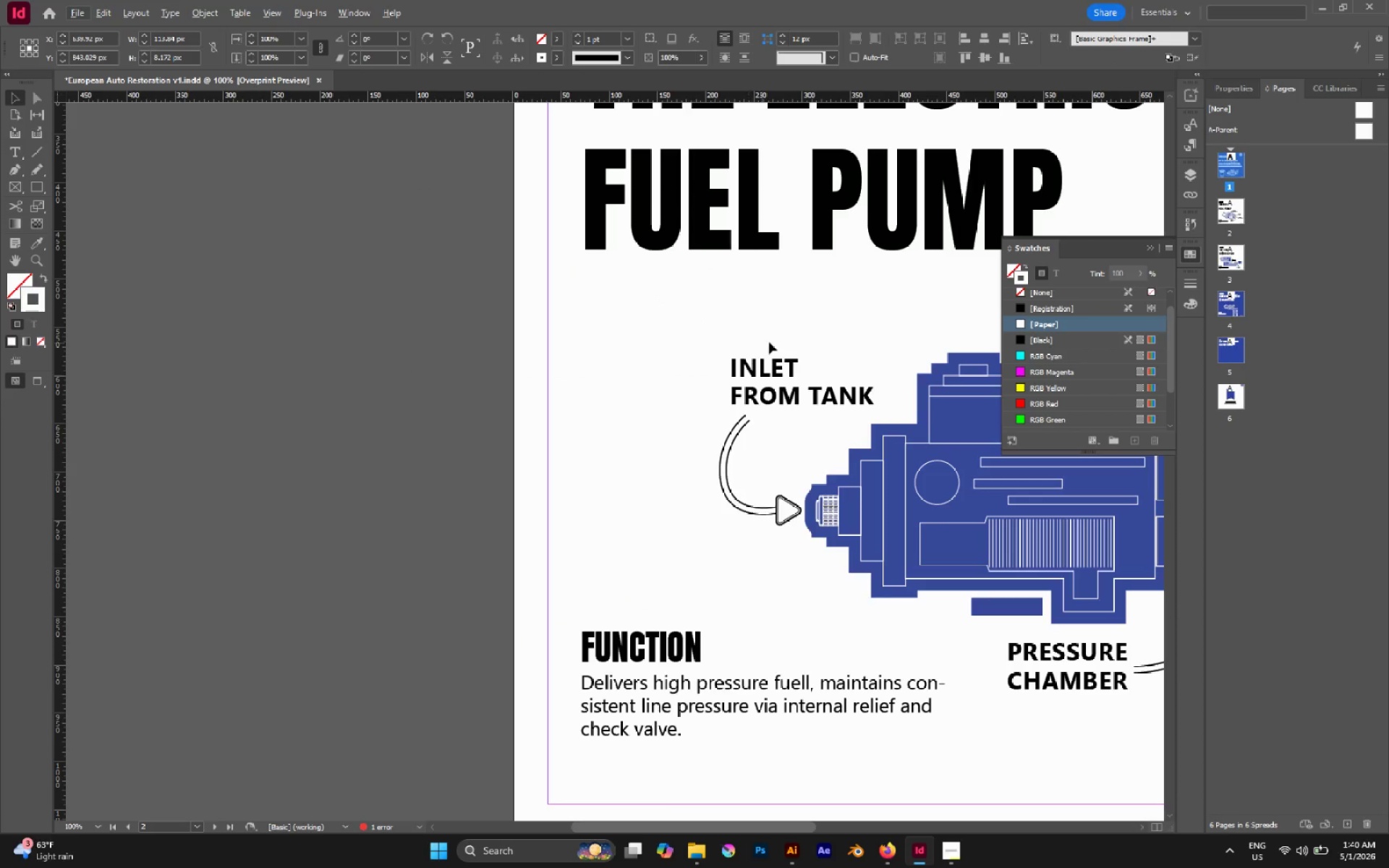 
hold_key(key=Space, duration=0.53)
 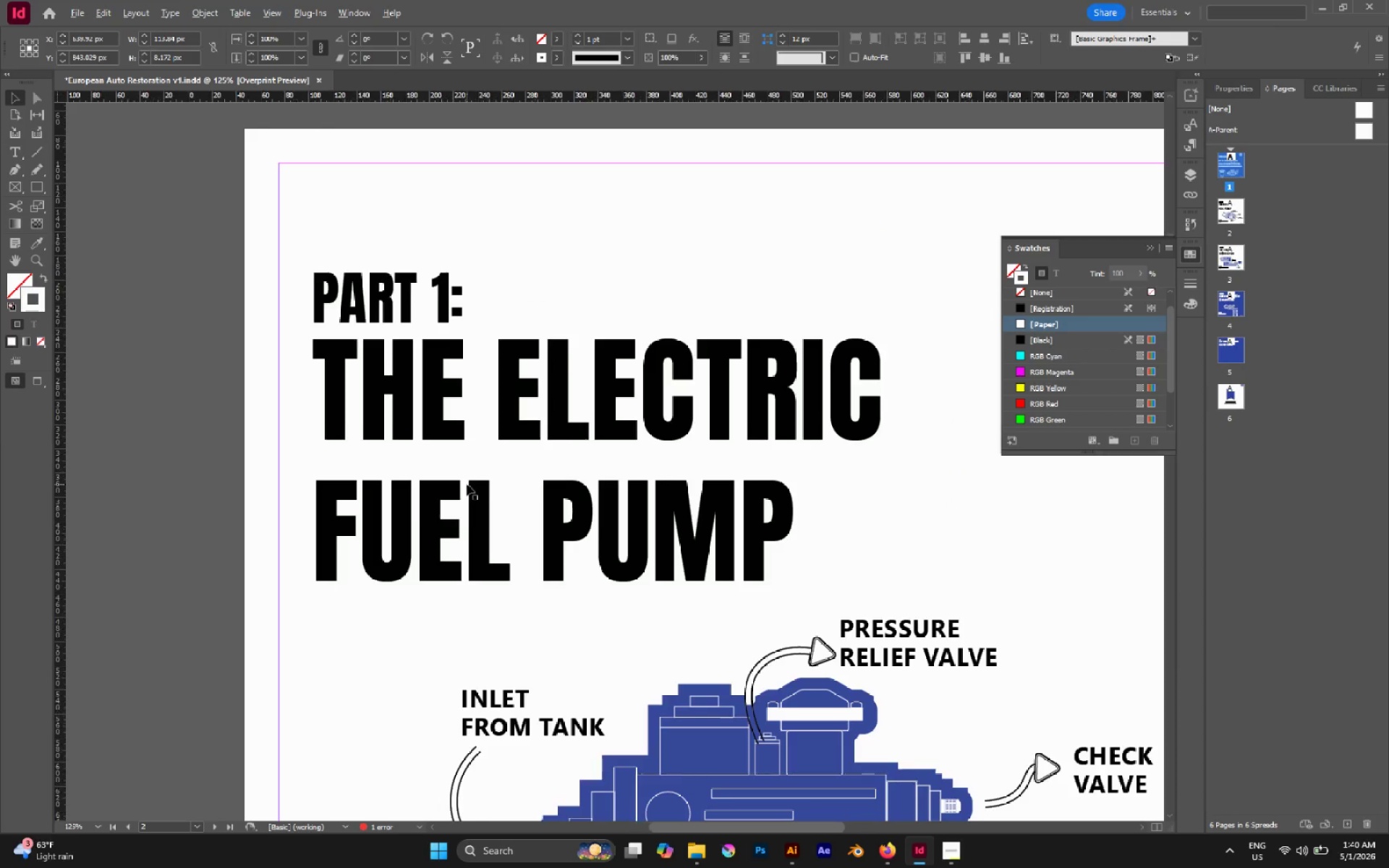 
left_click_drag(start_coordinate=[784, 284], to_coordinate=[515, 615])
 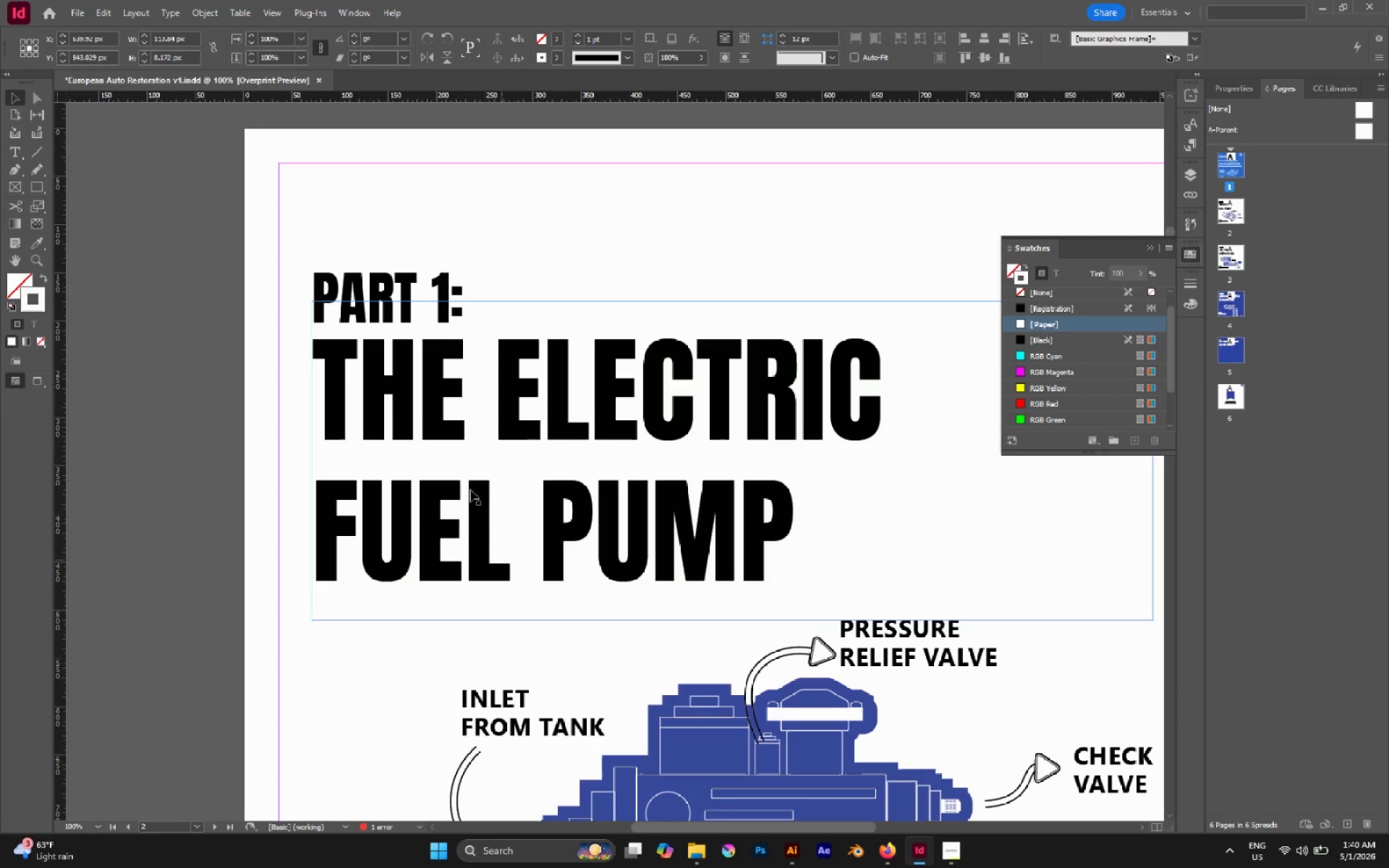 
hold_key(key=AltLeft, duration=0.47)
scroll: coordinate [467, 484], scroll_direction: none, amount: 0.0
 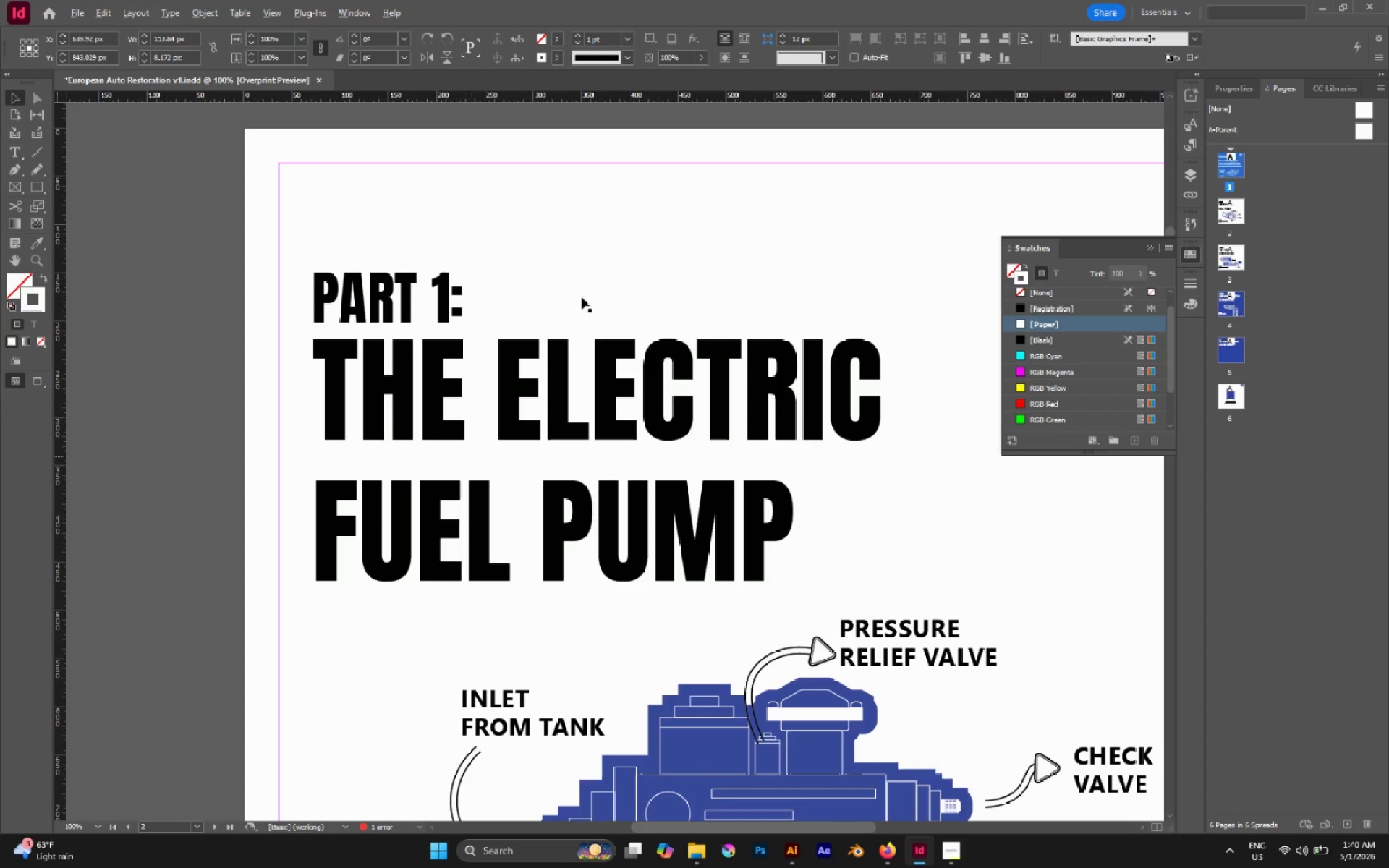 
hold_key(key=Space, duration=0.7)
 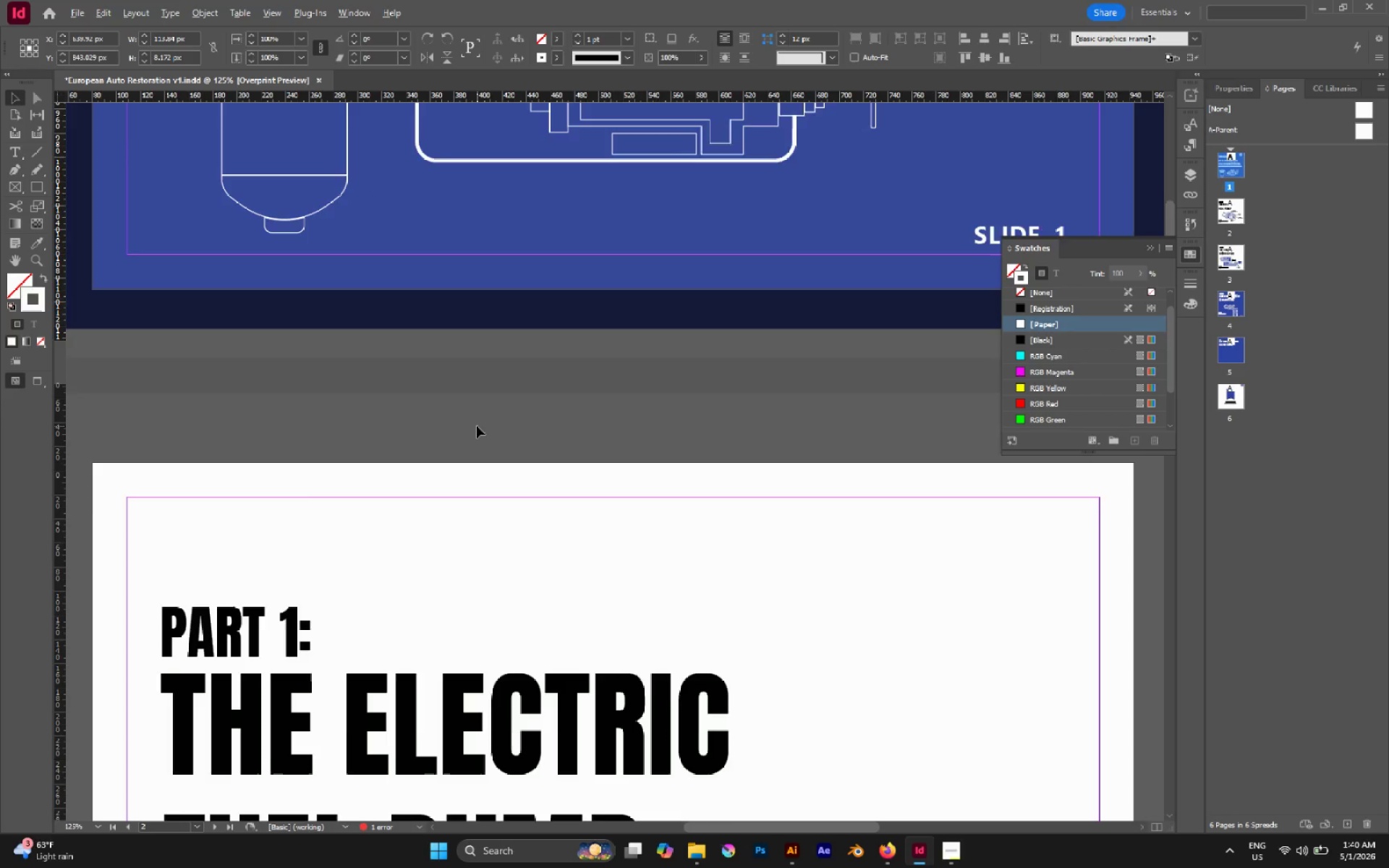 
left_click_drag(start_coordinate=[645, 233], to_coordinate=[494, 567])
 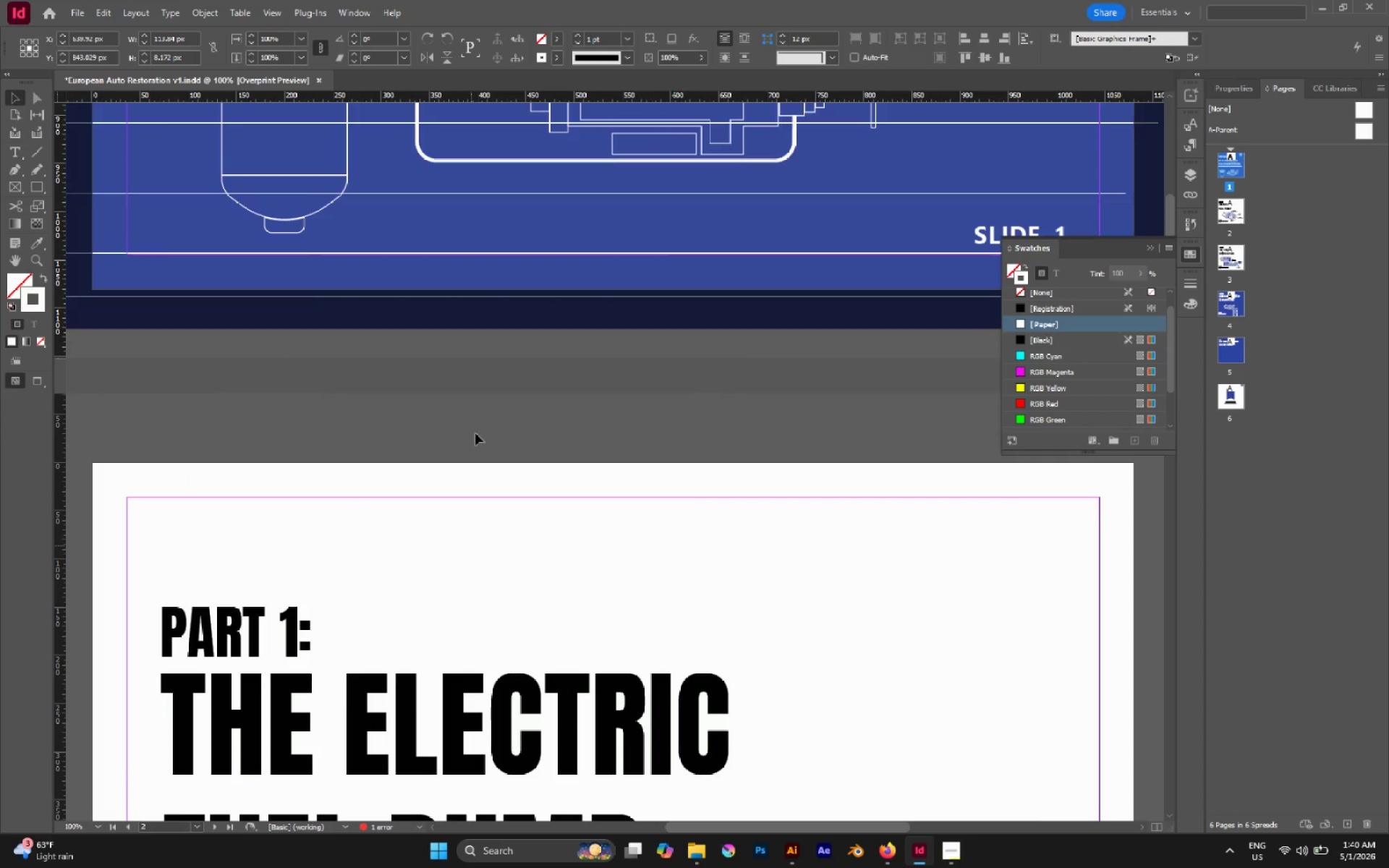 
hold_key(key=AltLeft, duration=0.58)
scroll: coordinate [464, 373], scroll_direction: none, amount: 0.0
 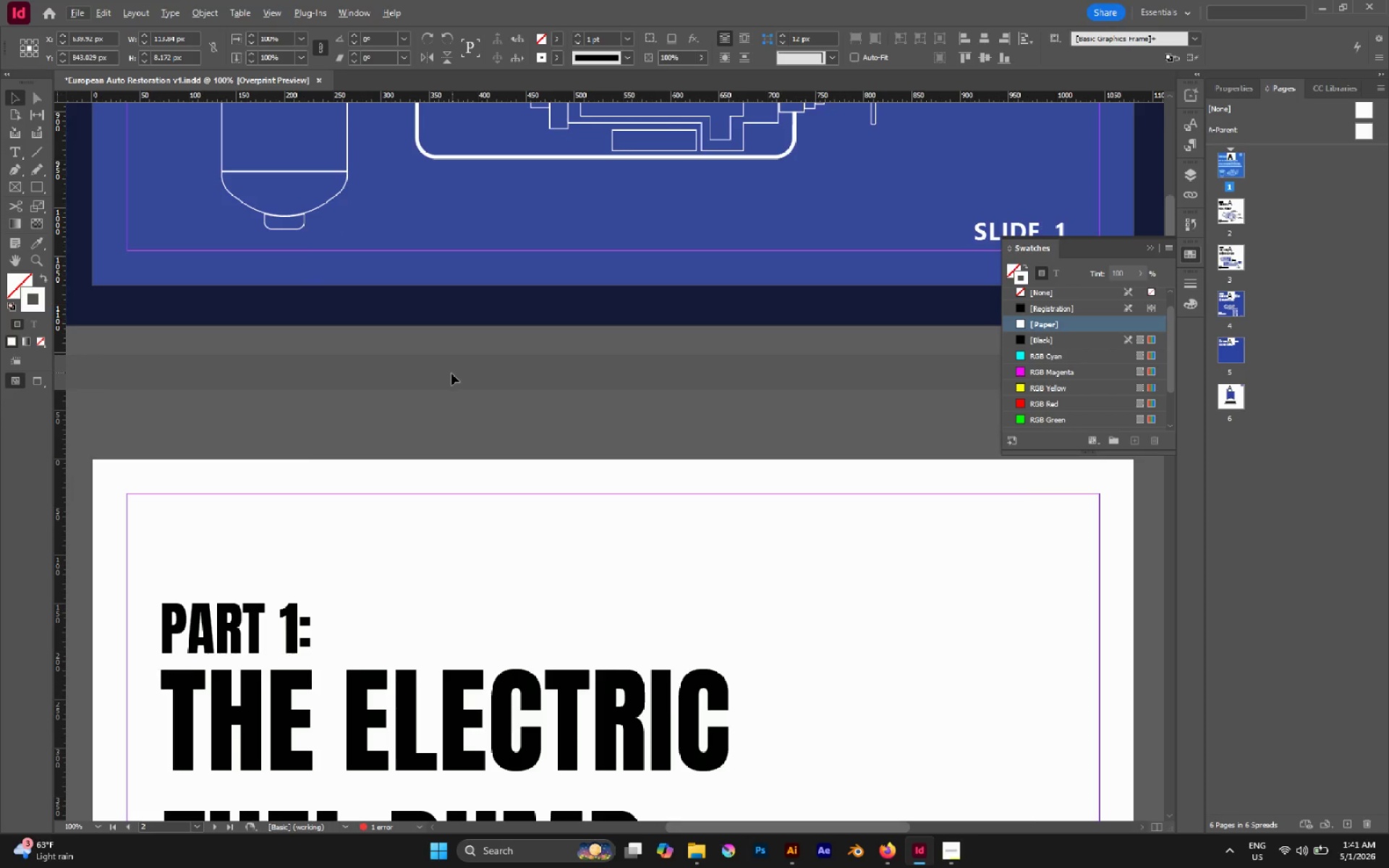 
hold_key(key=AltLeft, duration=0.67)
scroll: coordinate [455, 383], scroll_direction: none, amount: 0.0
 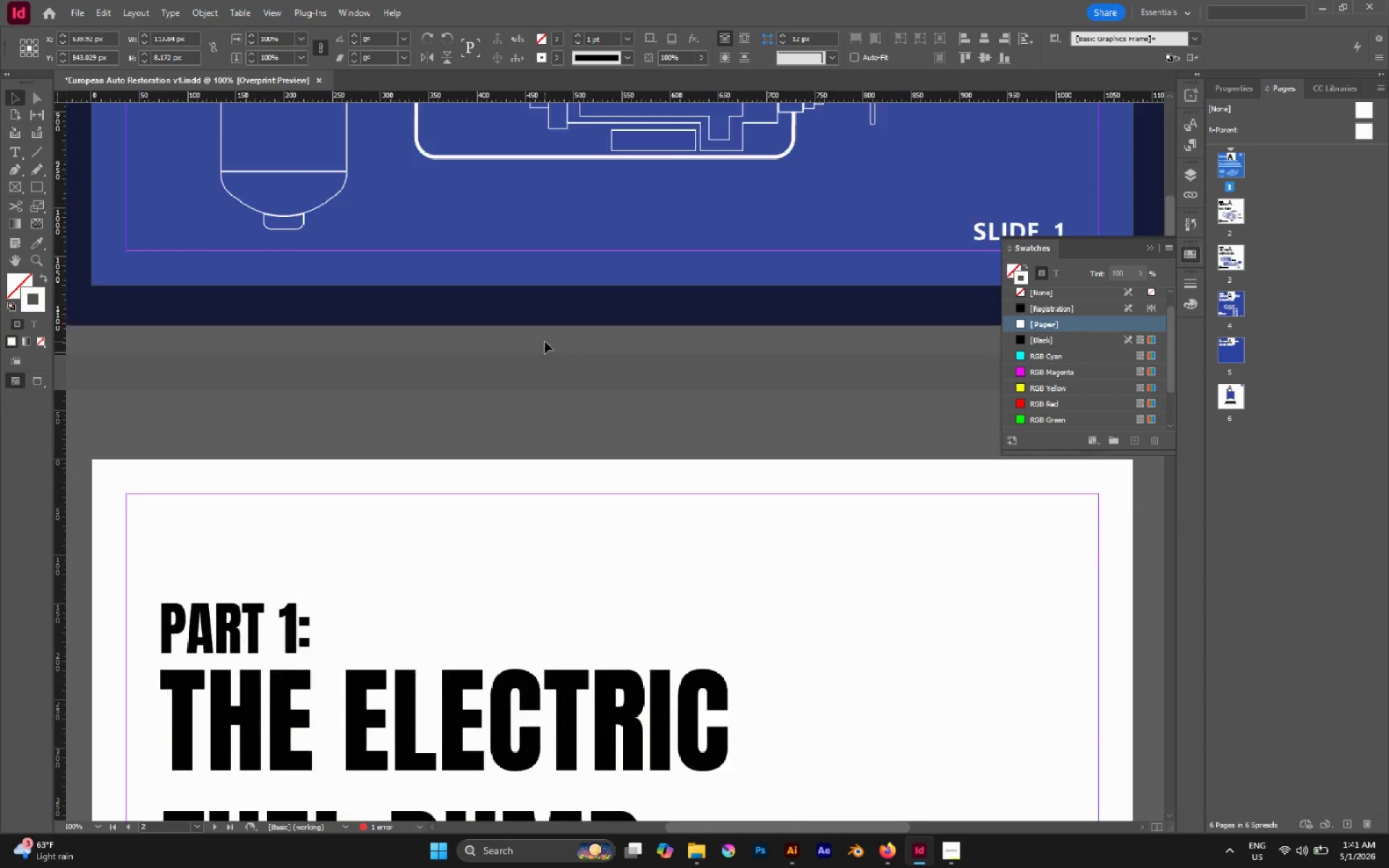 
hold_key(key=AltLeft, duration=1.31)
 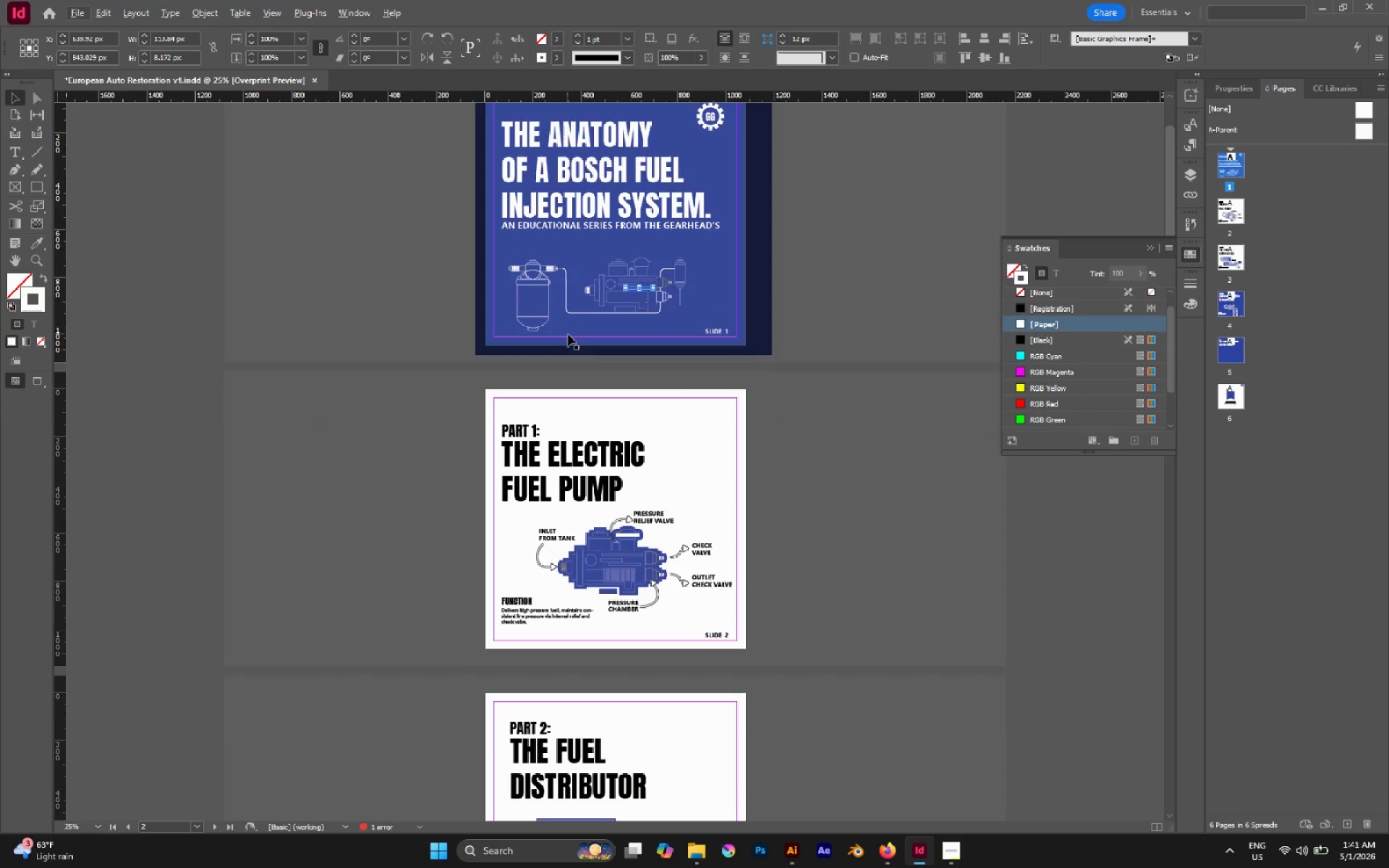 
scroll: coordinate [545, 341], scroll_direction: up, amount: 1.0
 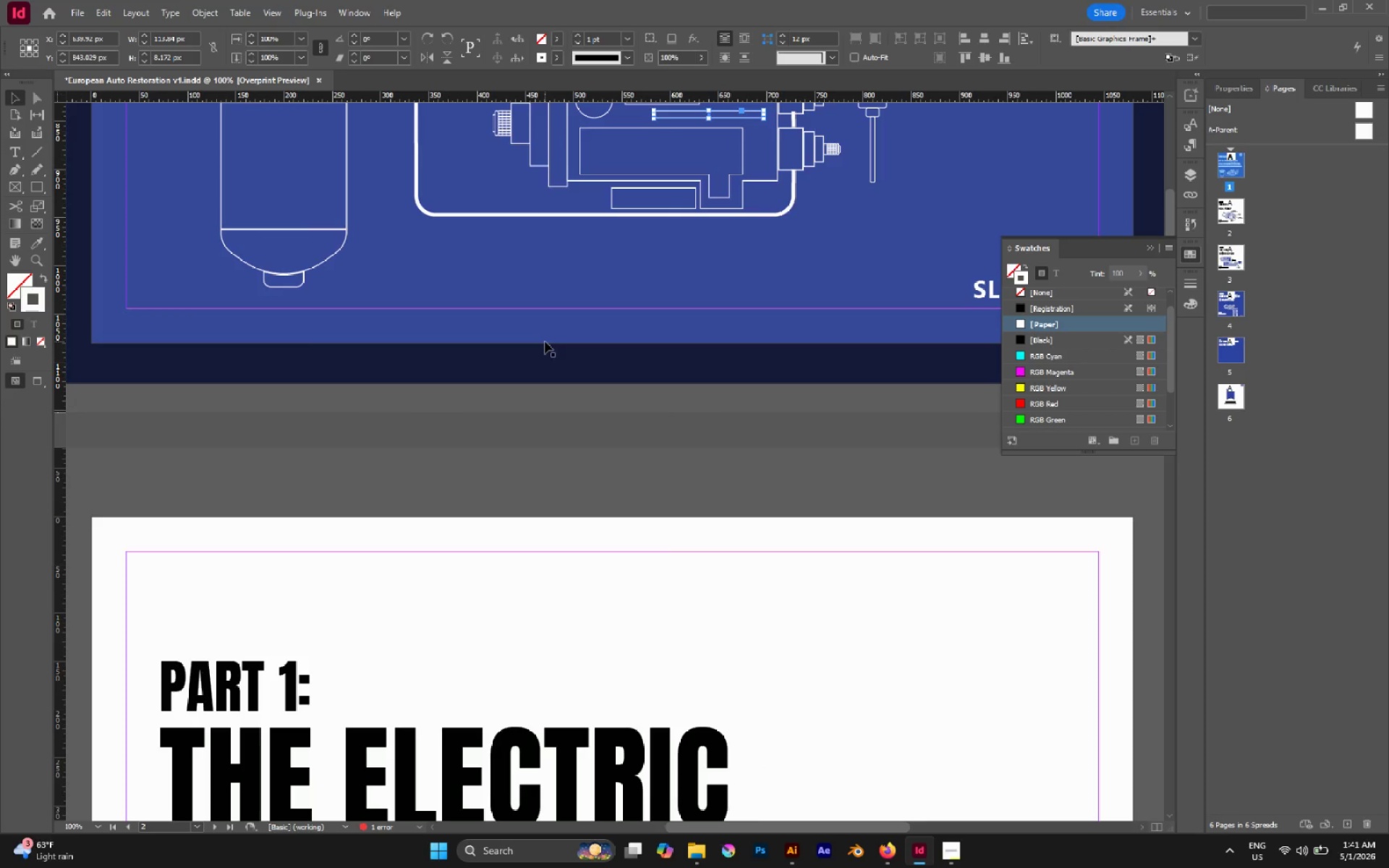 
scroll: coordinate [545, 341], scroll_direction: down, amount: 1.0
 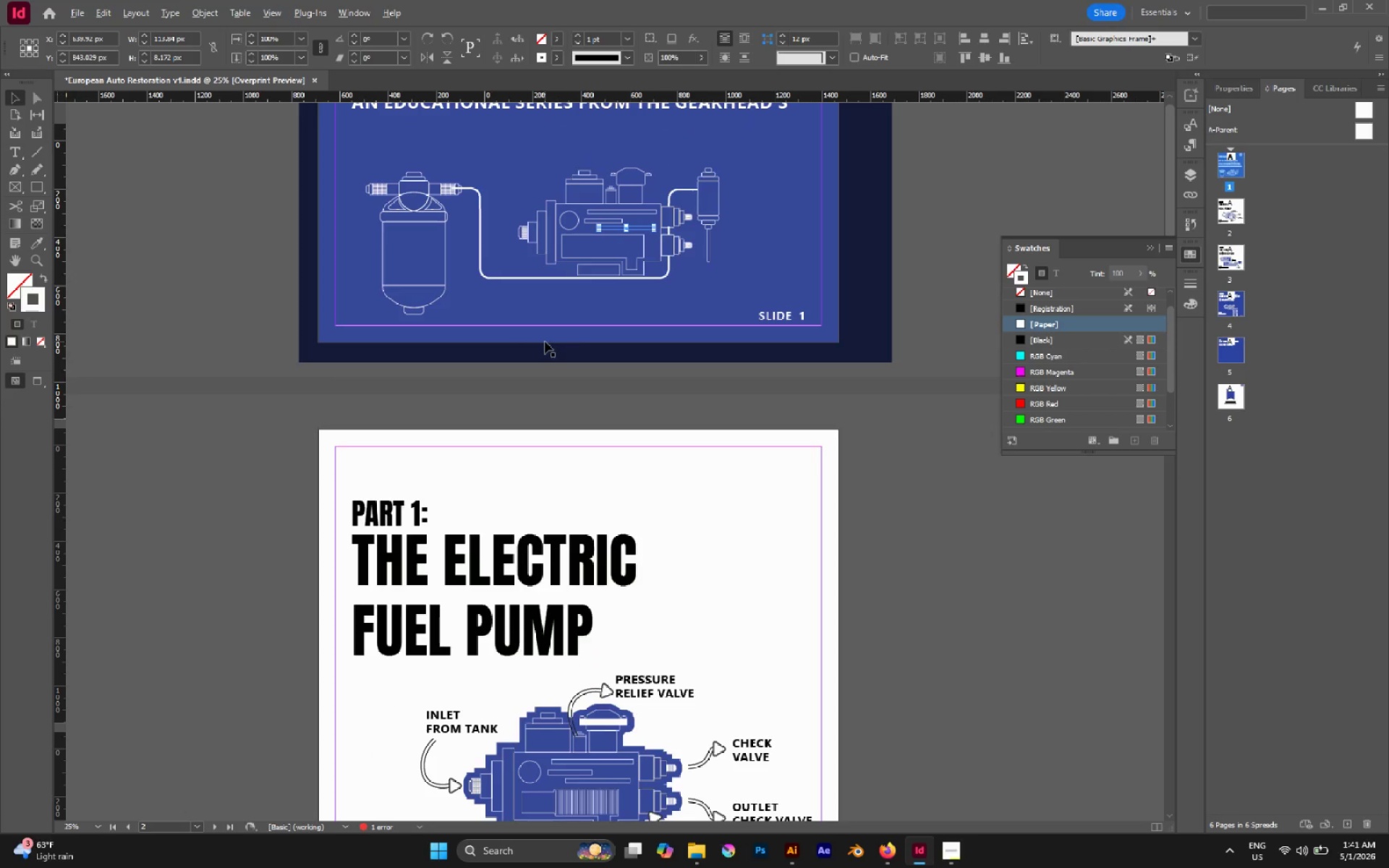 
scroll: coordinate [567, 333], scroll_direction: none, amount: 0.0
 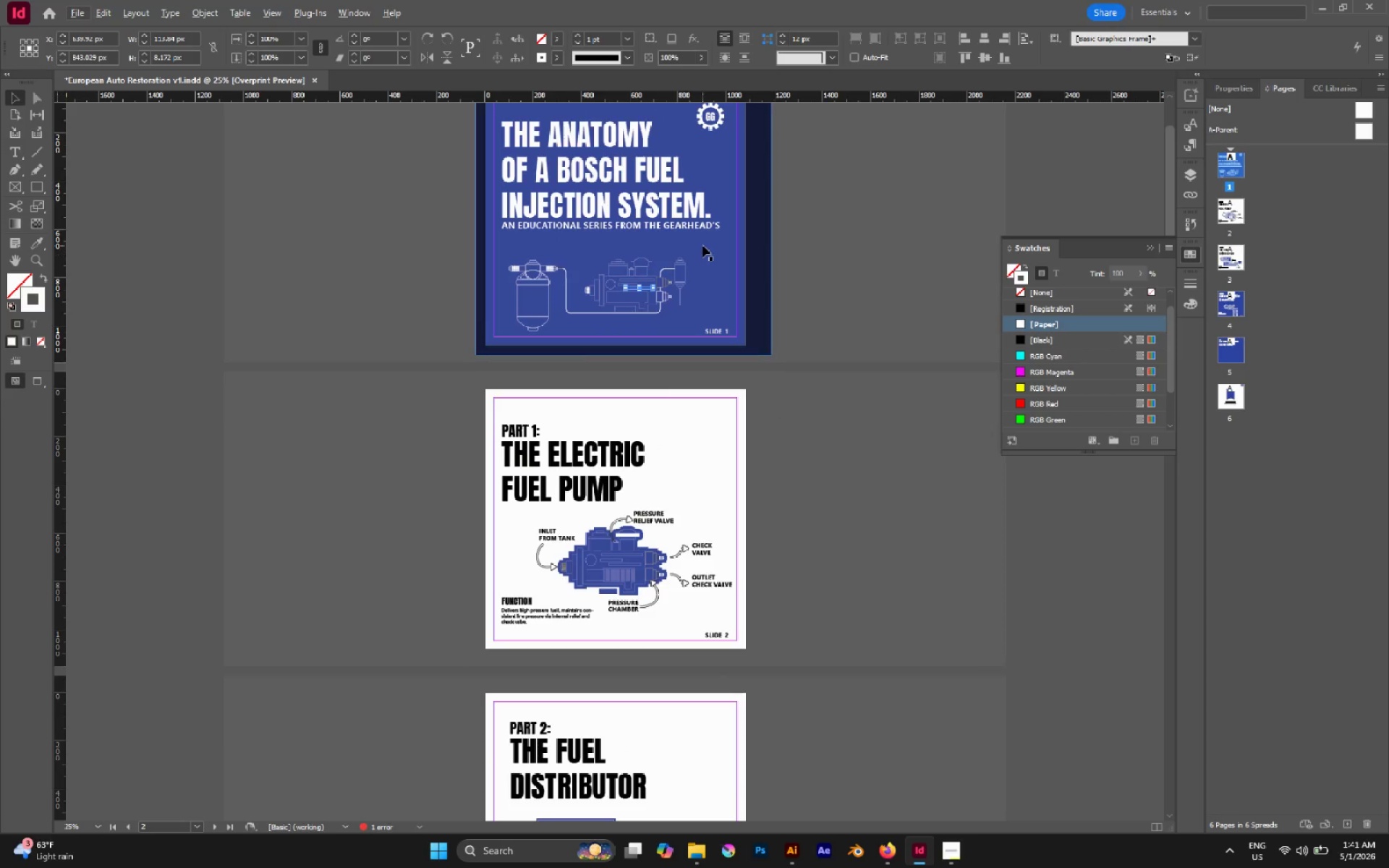 
left_click([702, 246])
 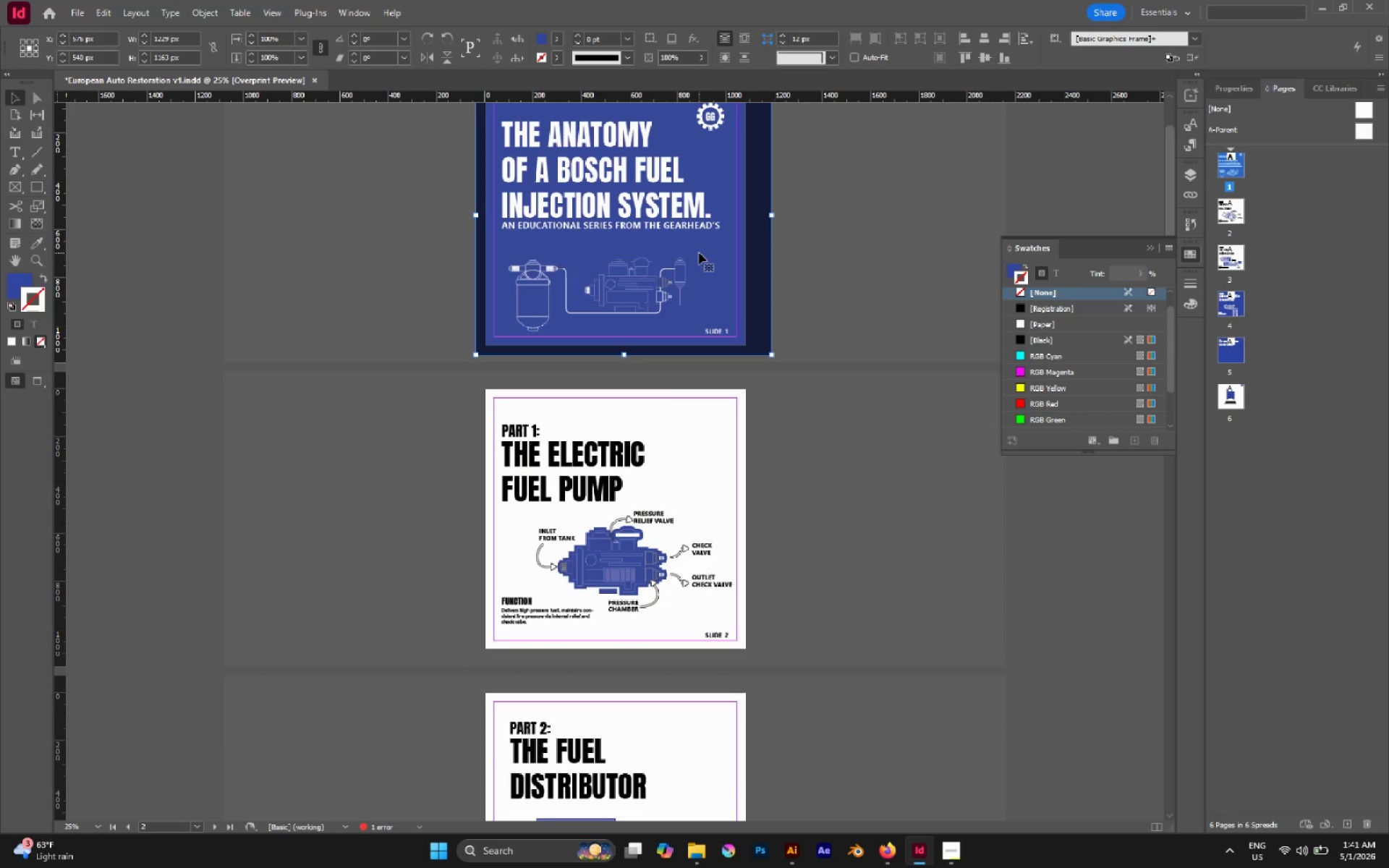 
key(Control+L)
 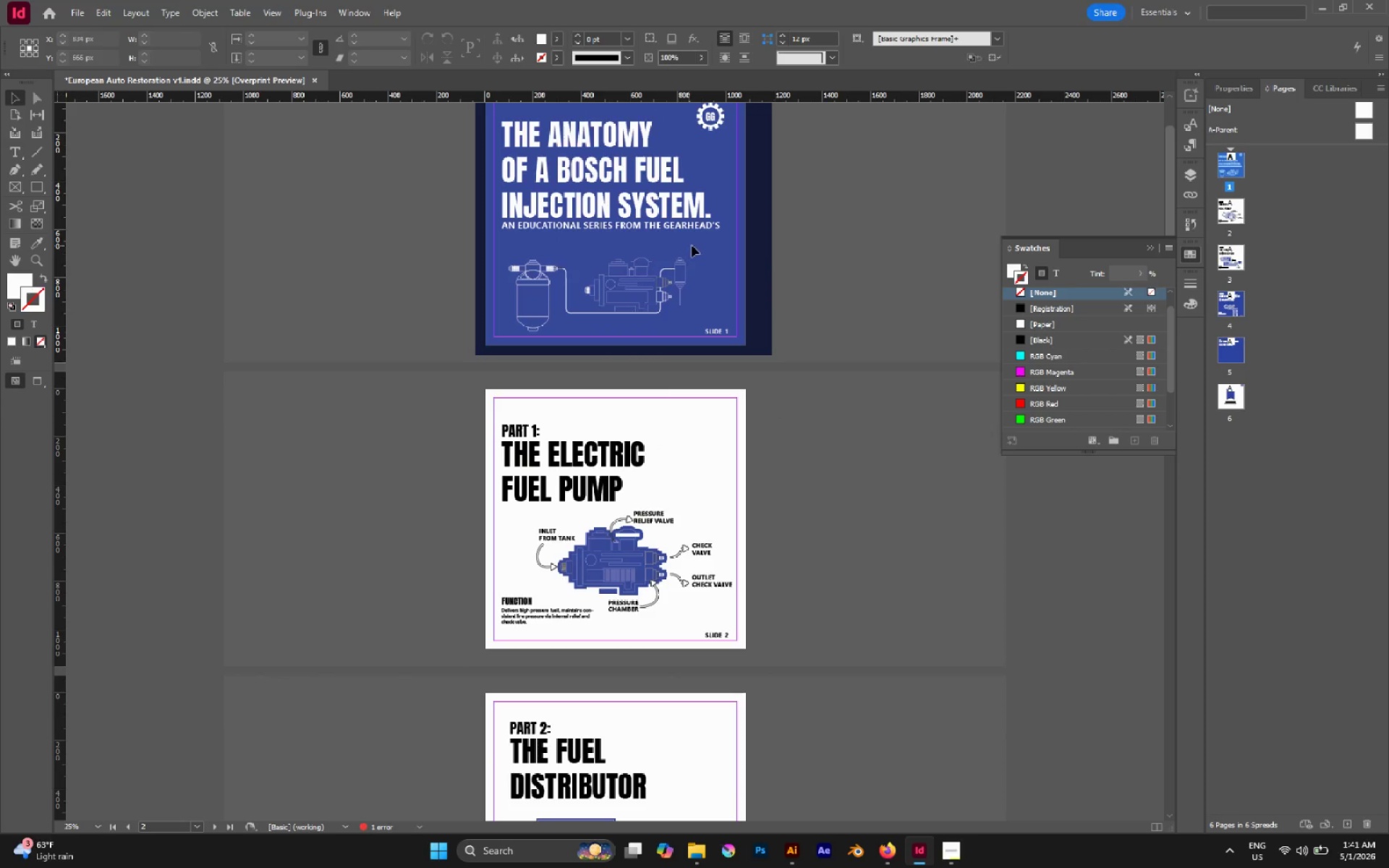 
left_click_drag(start_coordinate=[694, 247], to_coordinate=[504, 340])
 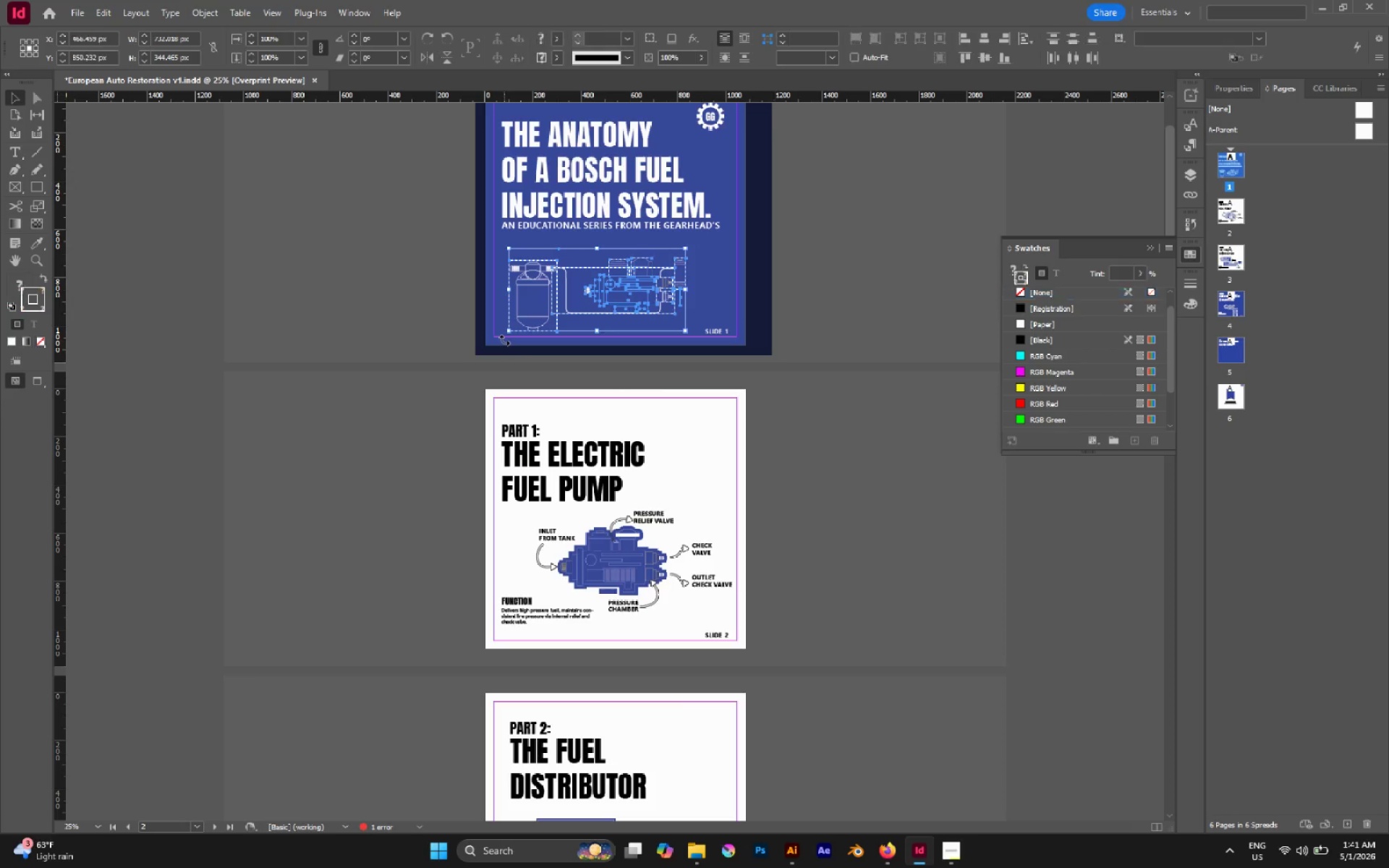 
key(Control+C)
 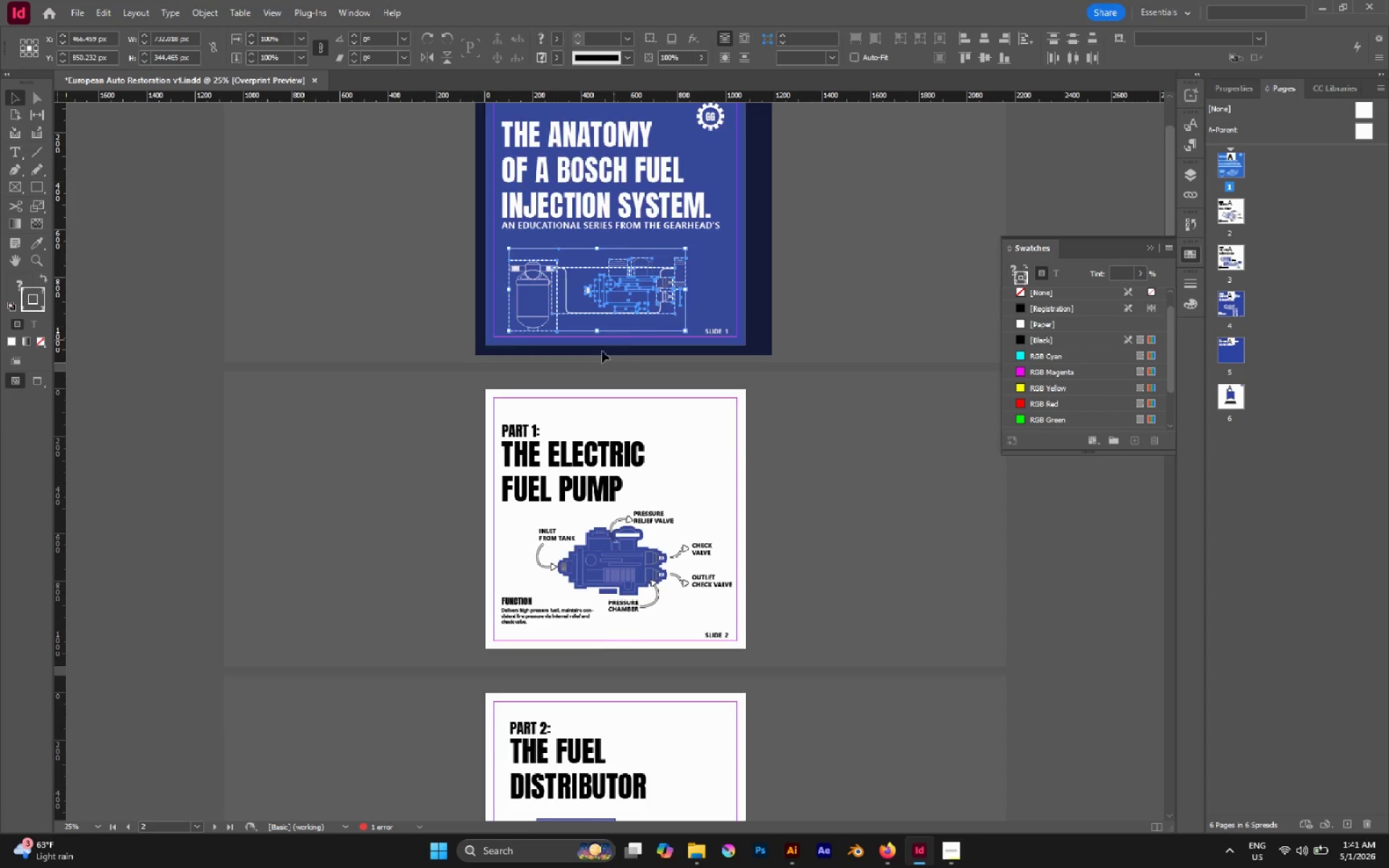 
scroll: coordinate [572, 351], scroll_direction: down, amount: 16.0
 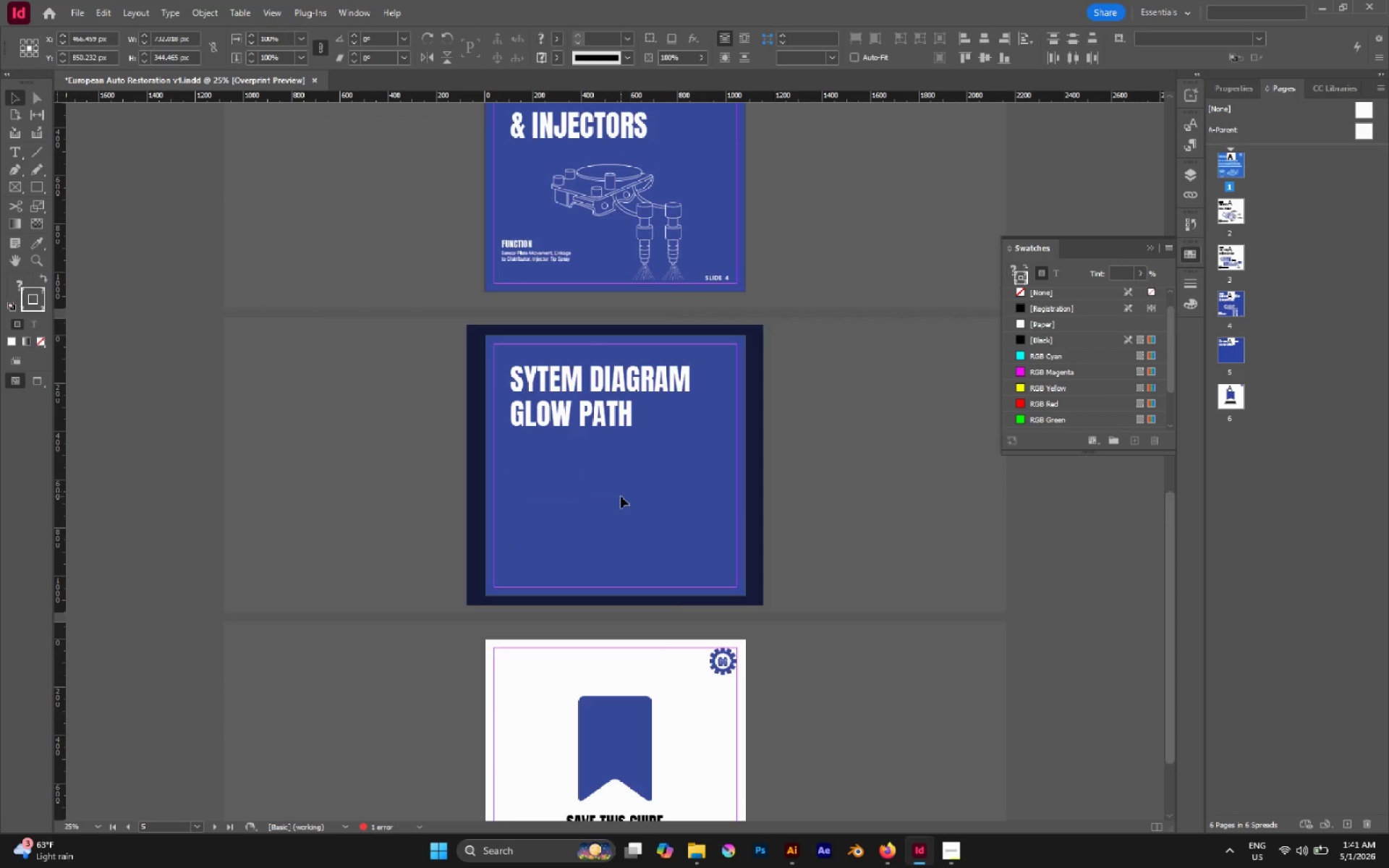 
left_click([621, 496])
 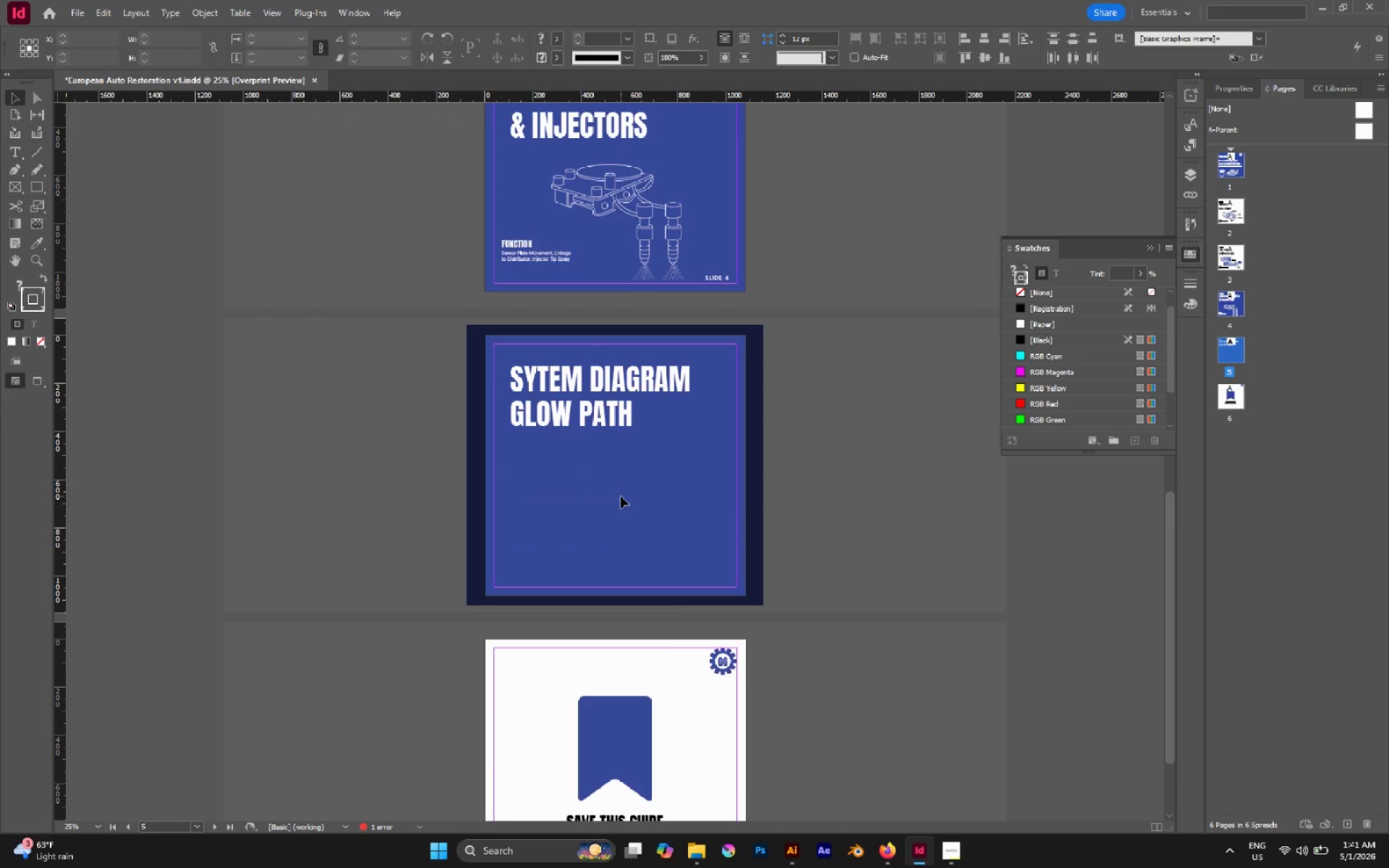 
key(Control+V)
 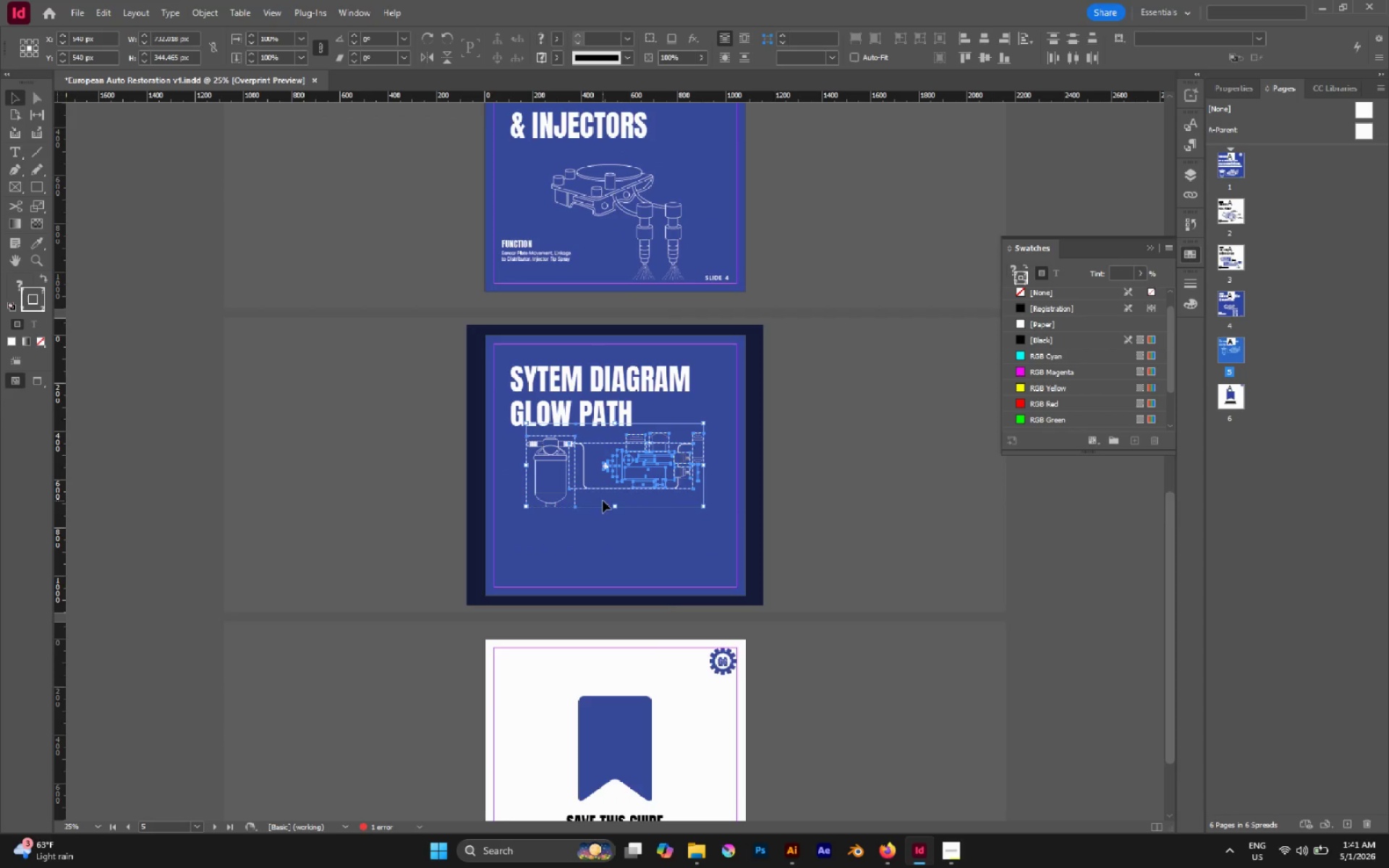 
key(V)
 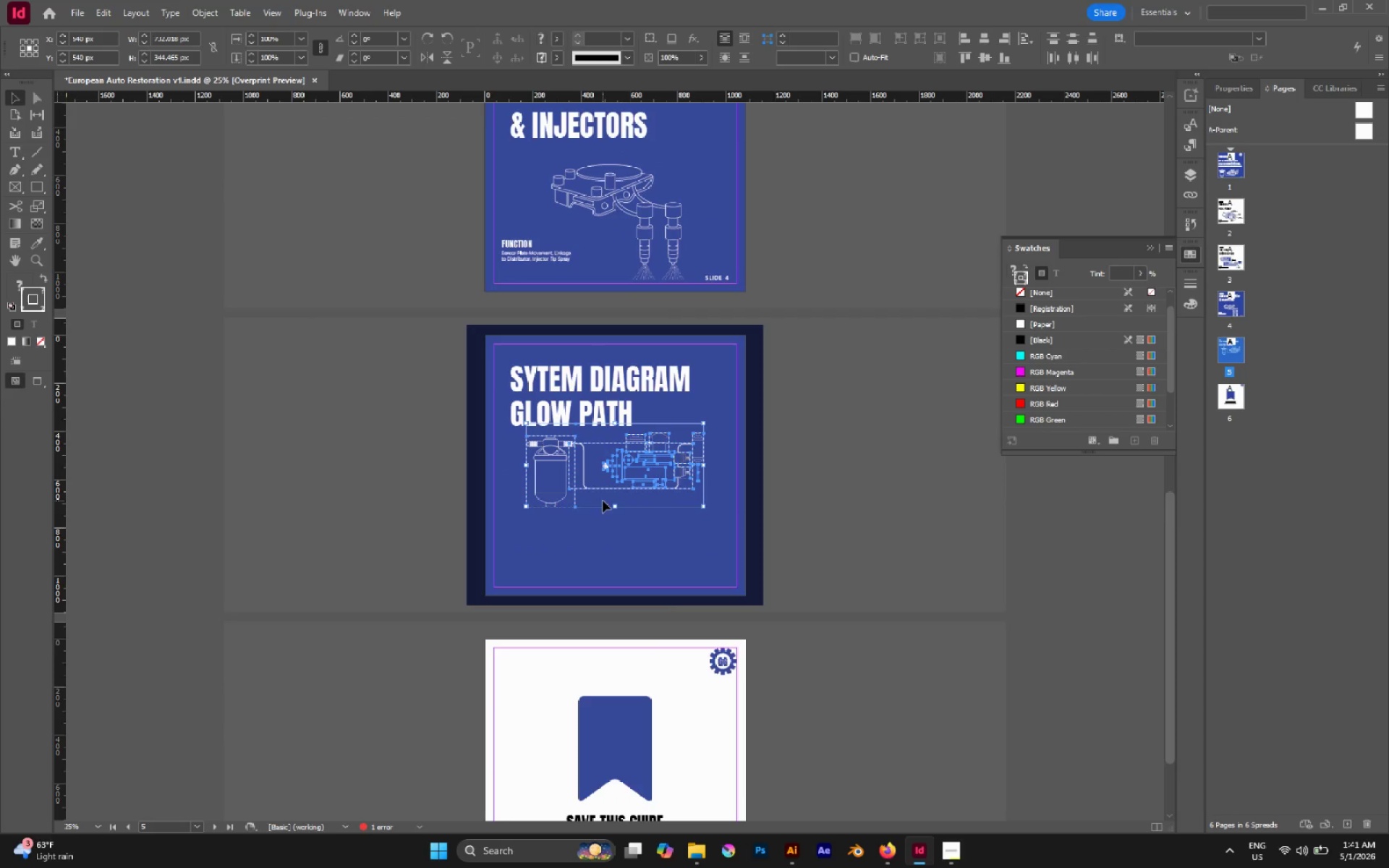 
key(Control+G)
 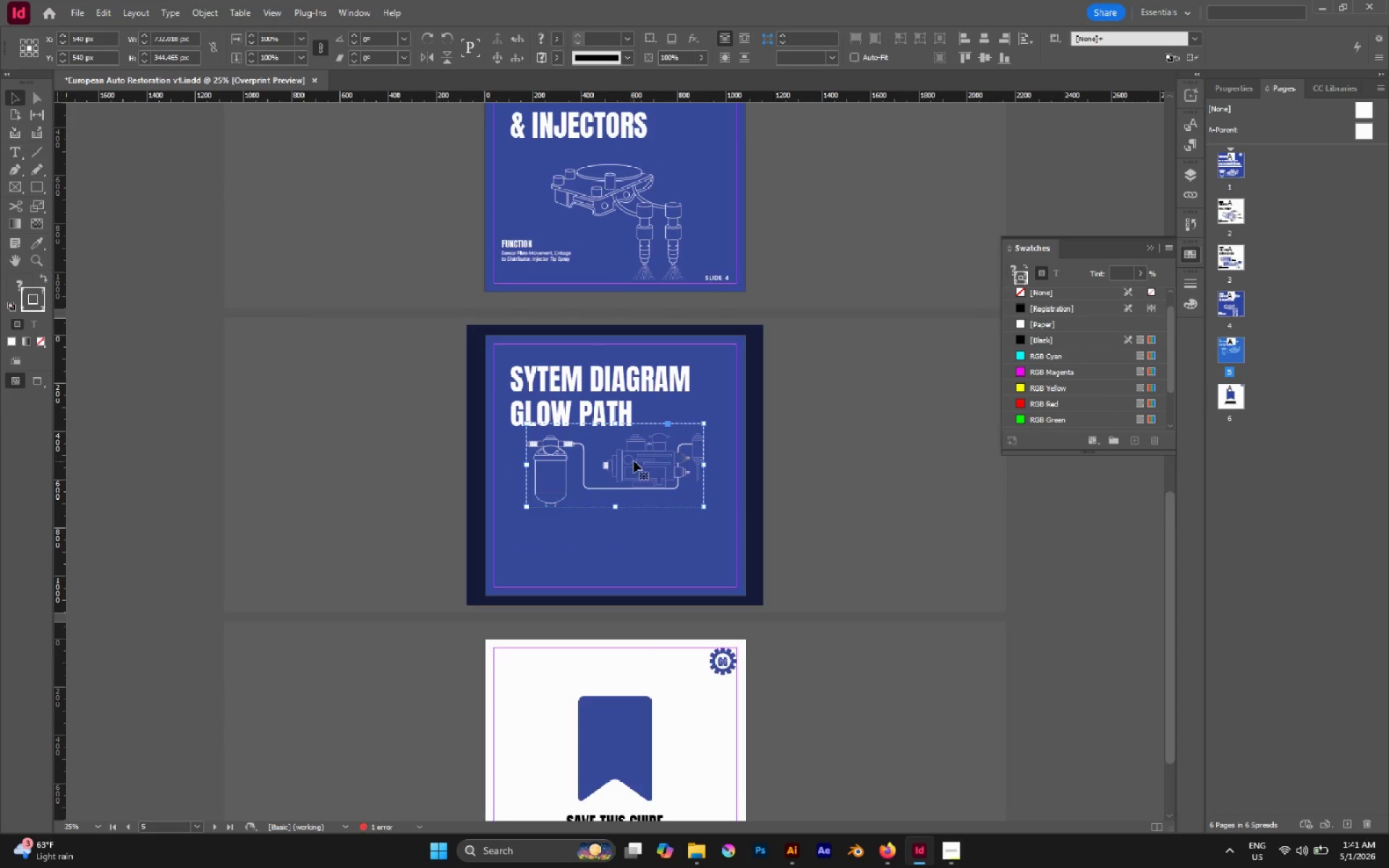 
left_click_drag(start_coordinate=[634, 461], to_coordinate=[633, 511])
 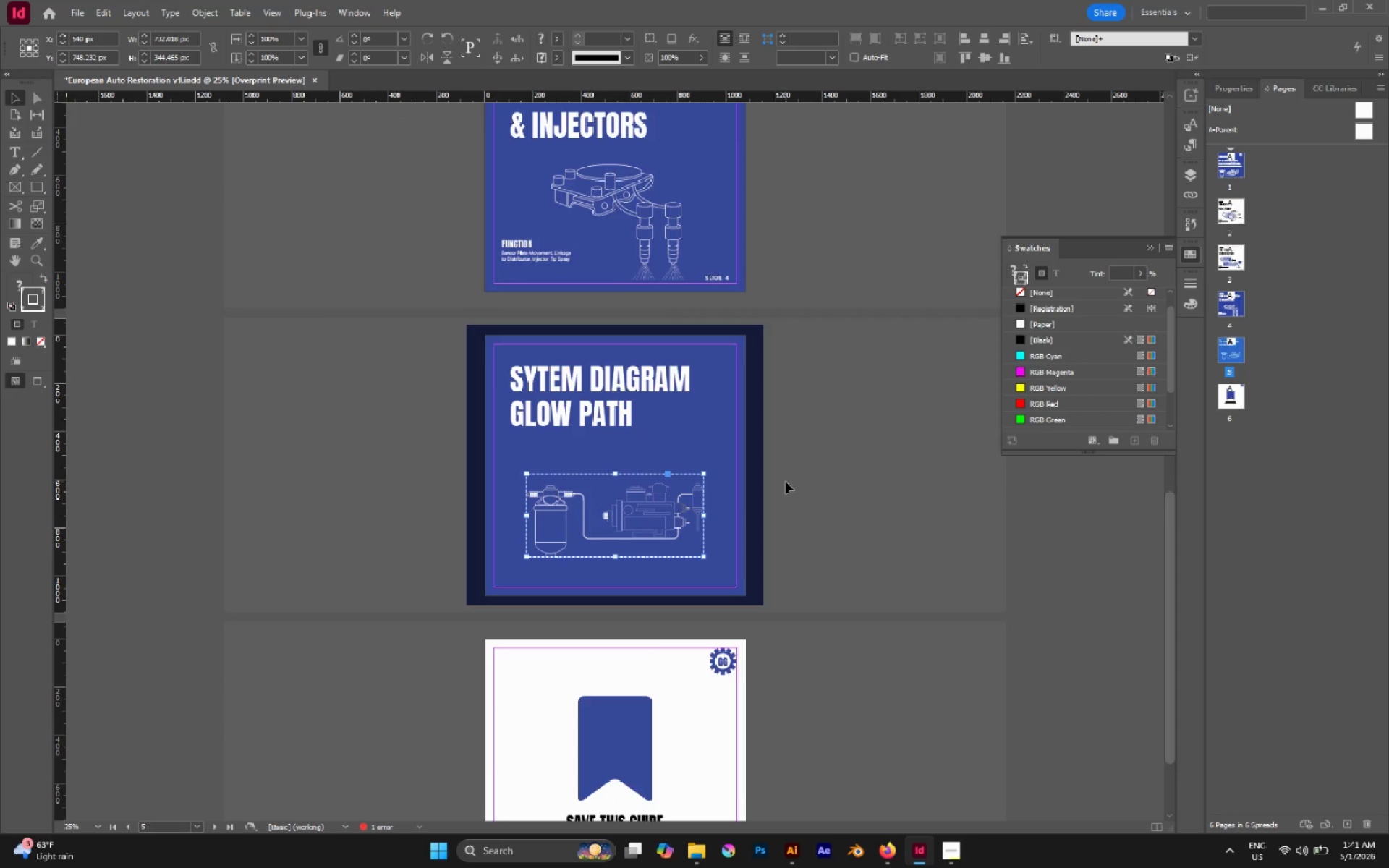 
left_click([786, 482])
 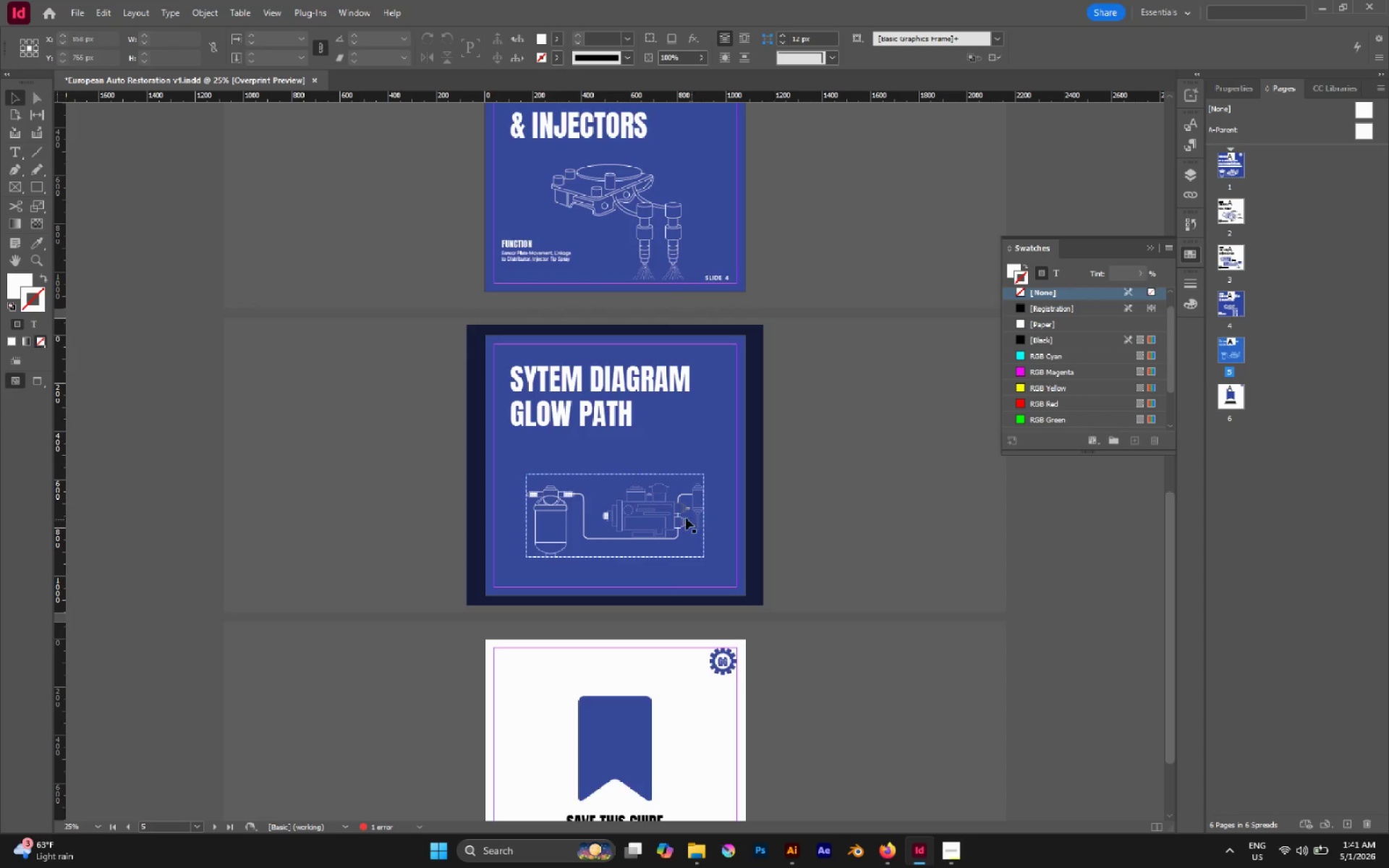 
hold_key(key=AltLeft, duration=0.83)
scroll: coordinate [640, 603], scroll_direction: none, amount: 0.0
 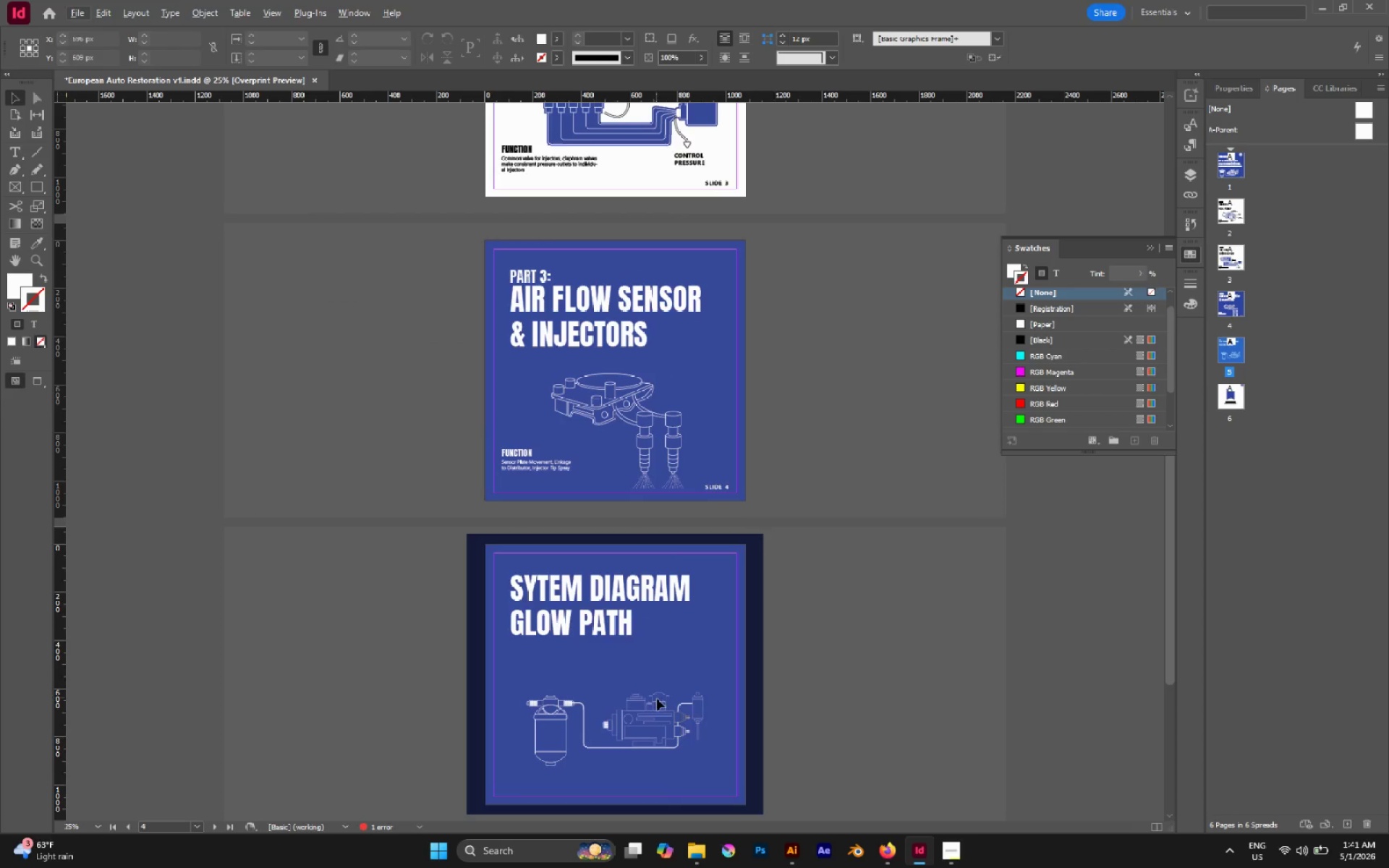 
hold_key(key=AltLeft, duration=0.55)
scroll: coordinate [657, 699], scroll_direction: down, amount: 1.0
 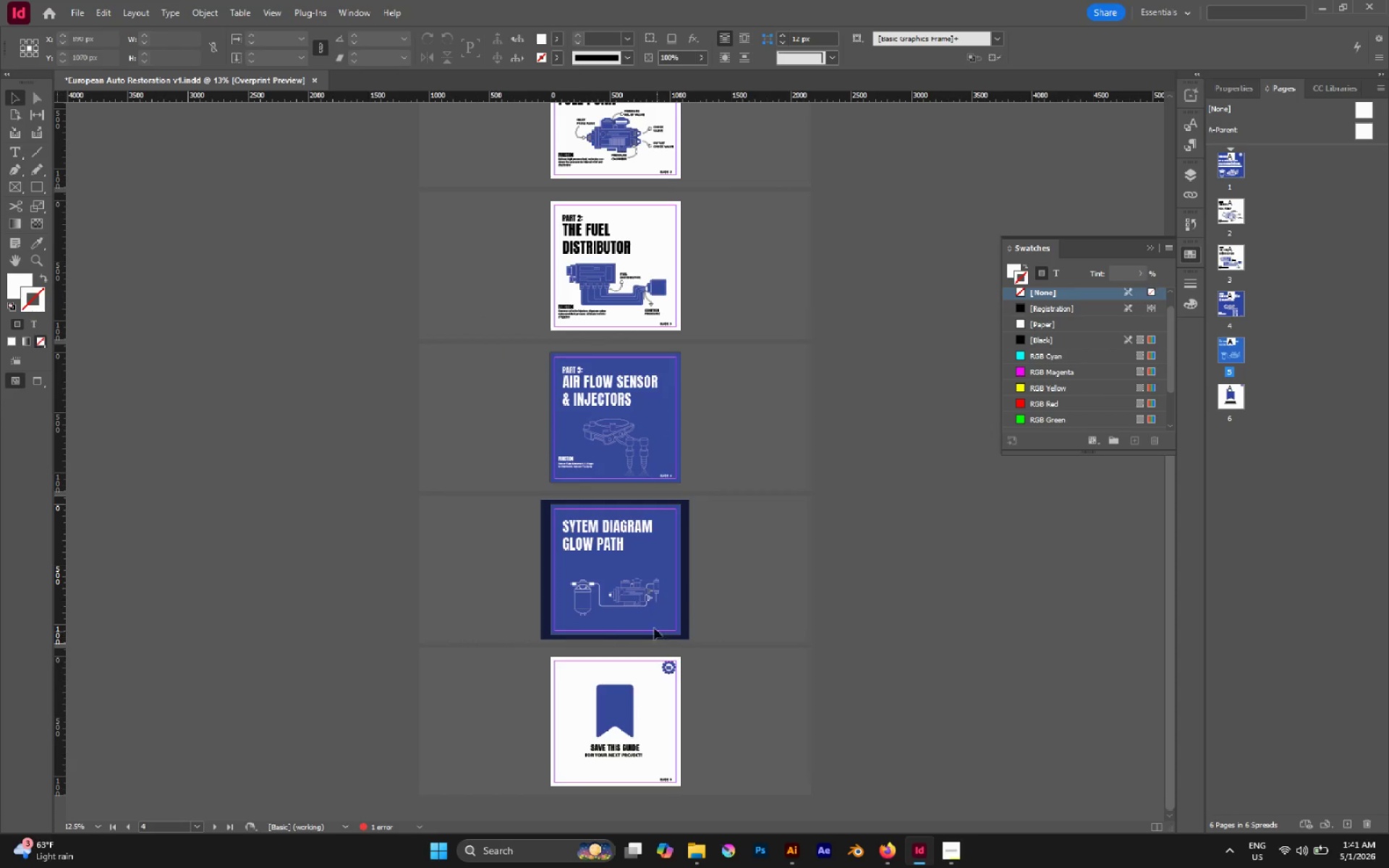 
hold_key(key=ControlLeft, duration=0.58)
scroll: coordinate [650, 621], scroll_direction: up, amount: 1.0
 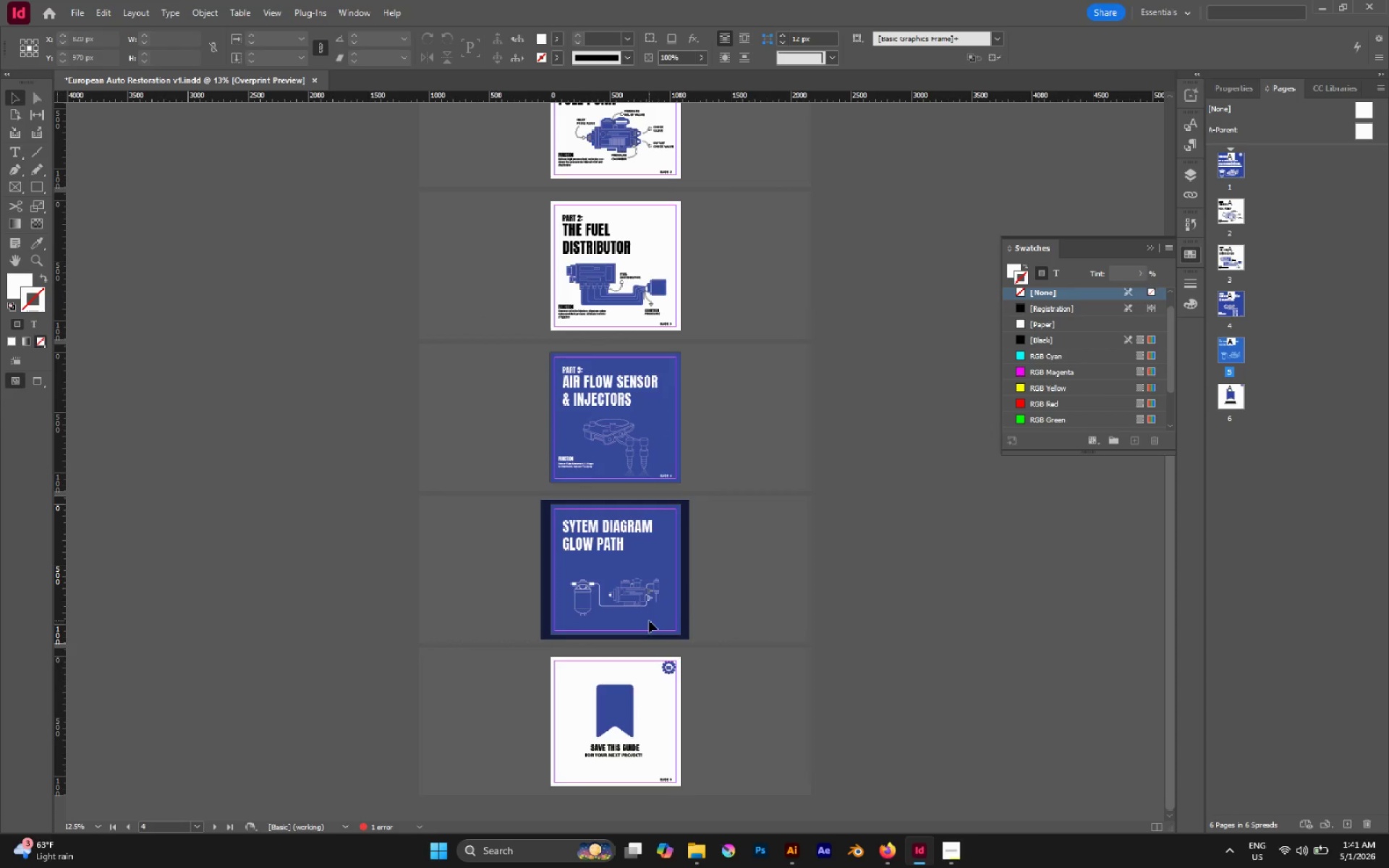 
hold_key(key=AltLeft, duration=0.56)
scroll: coordinate [649, 621], scroll_direction: down, amount: 1.0
 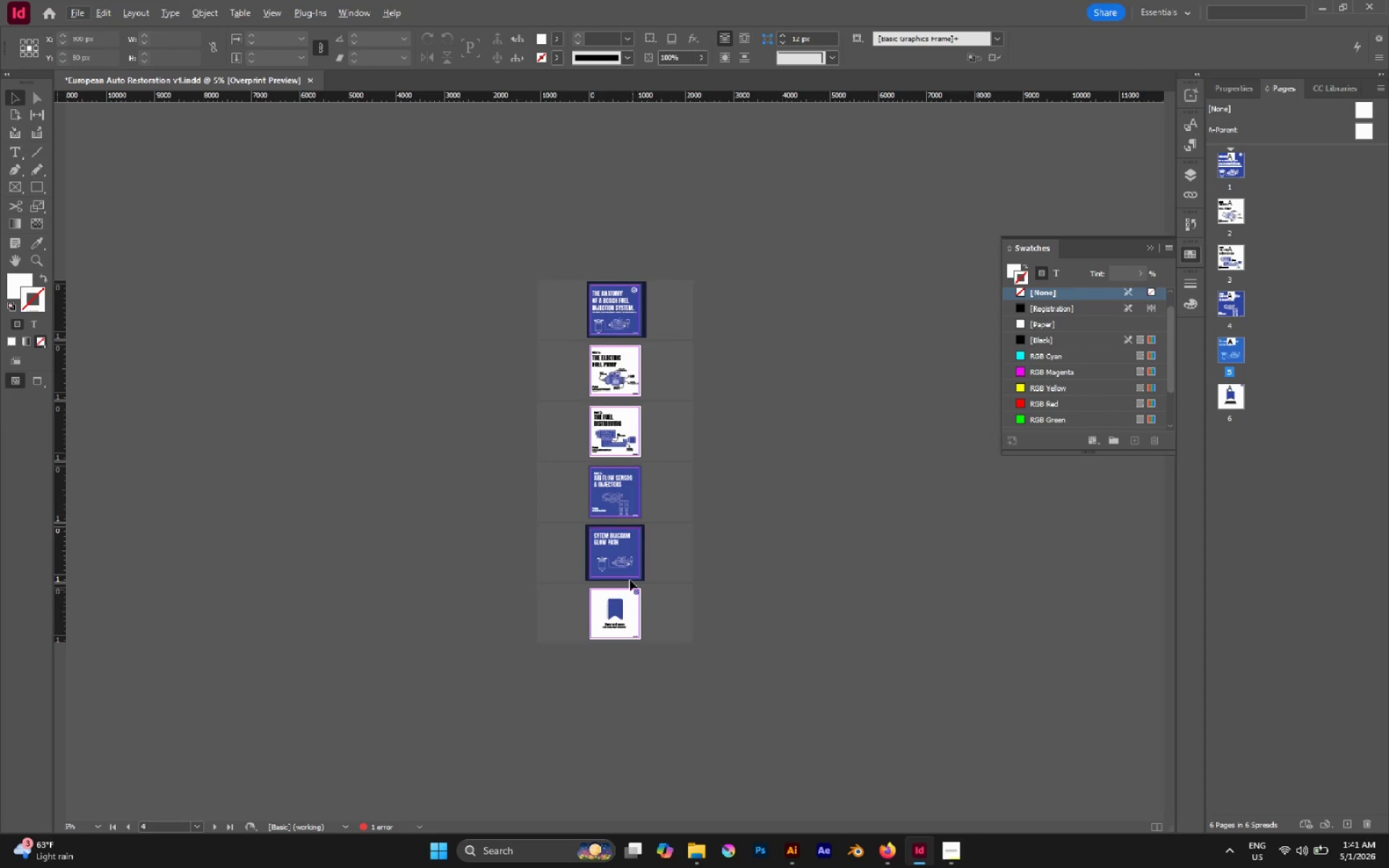 
hold_key(key=AltLeft, duration=0.69)
scroll: coordinate [629, 577], scroll_direction: up, amount: 2.0
 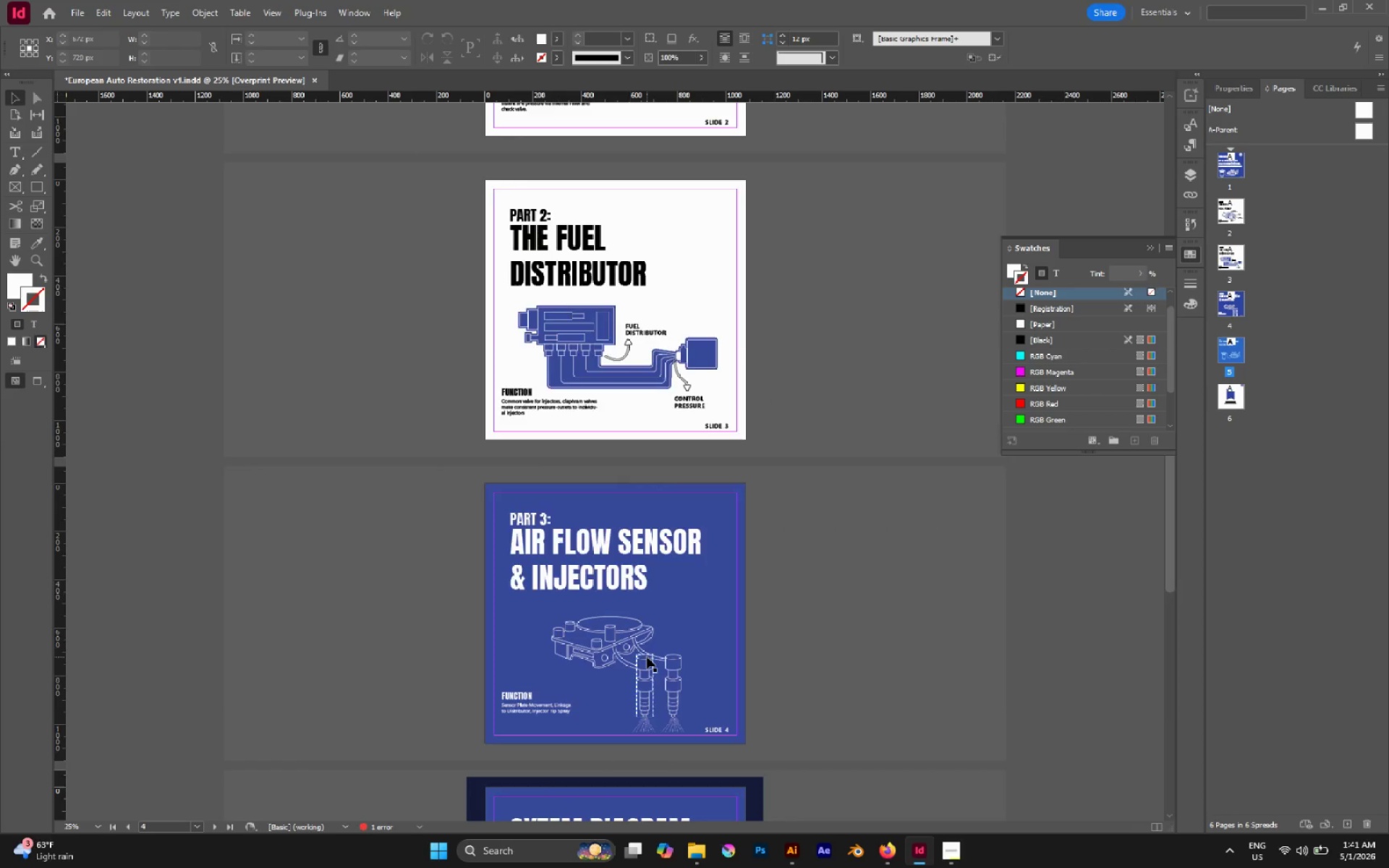 
hold_key(key=AltLeft, duration=0.62)
 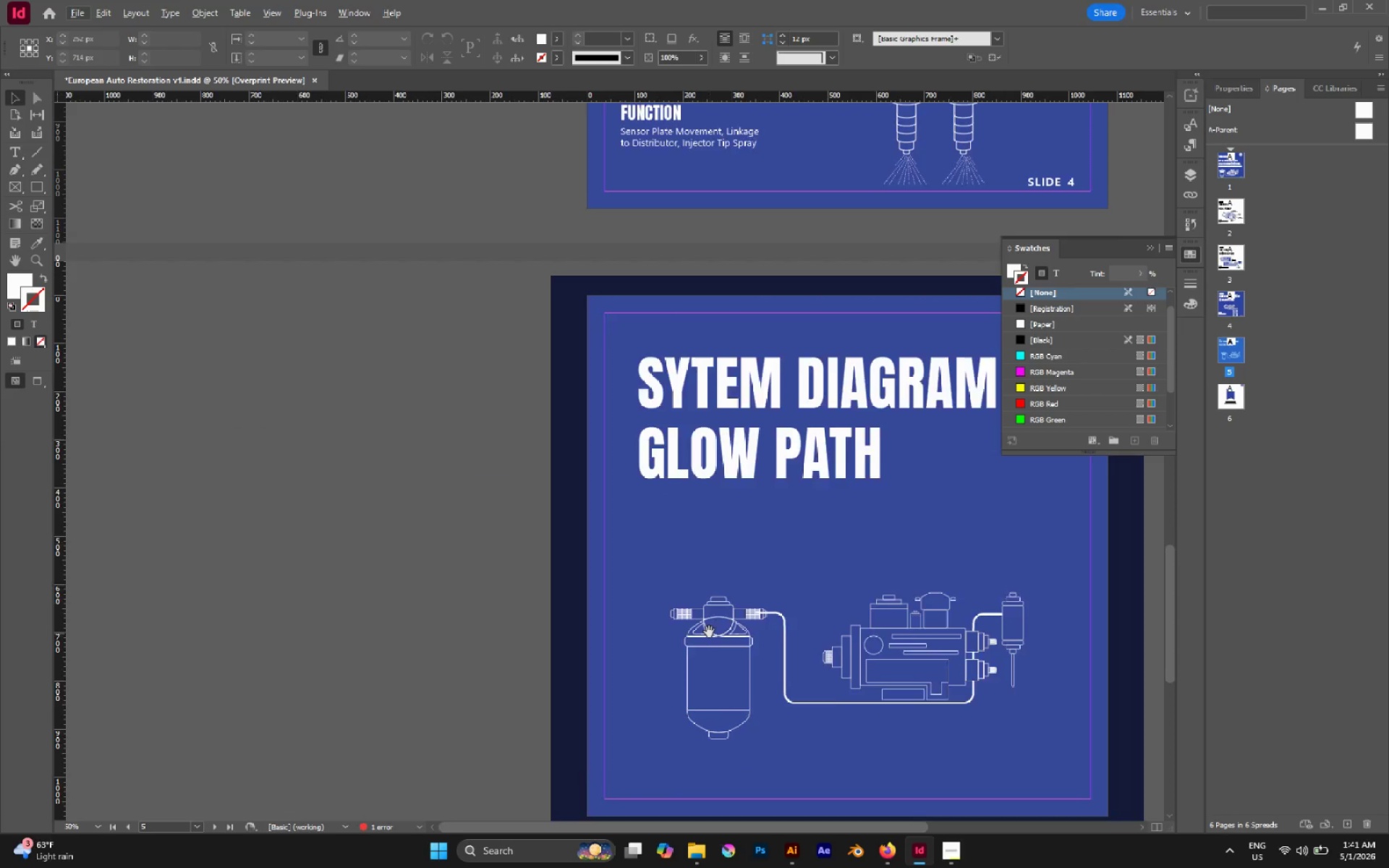 
scroll: coordinate [642, 643], scroll_direction: down, amount: 5.0
 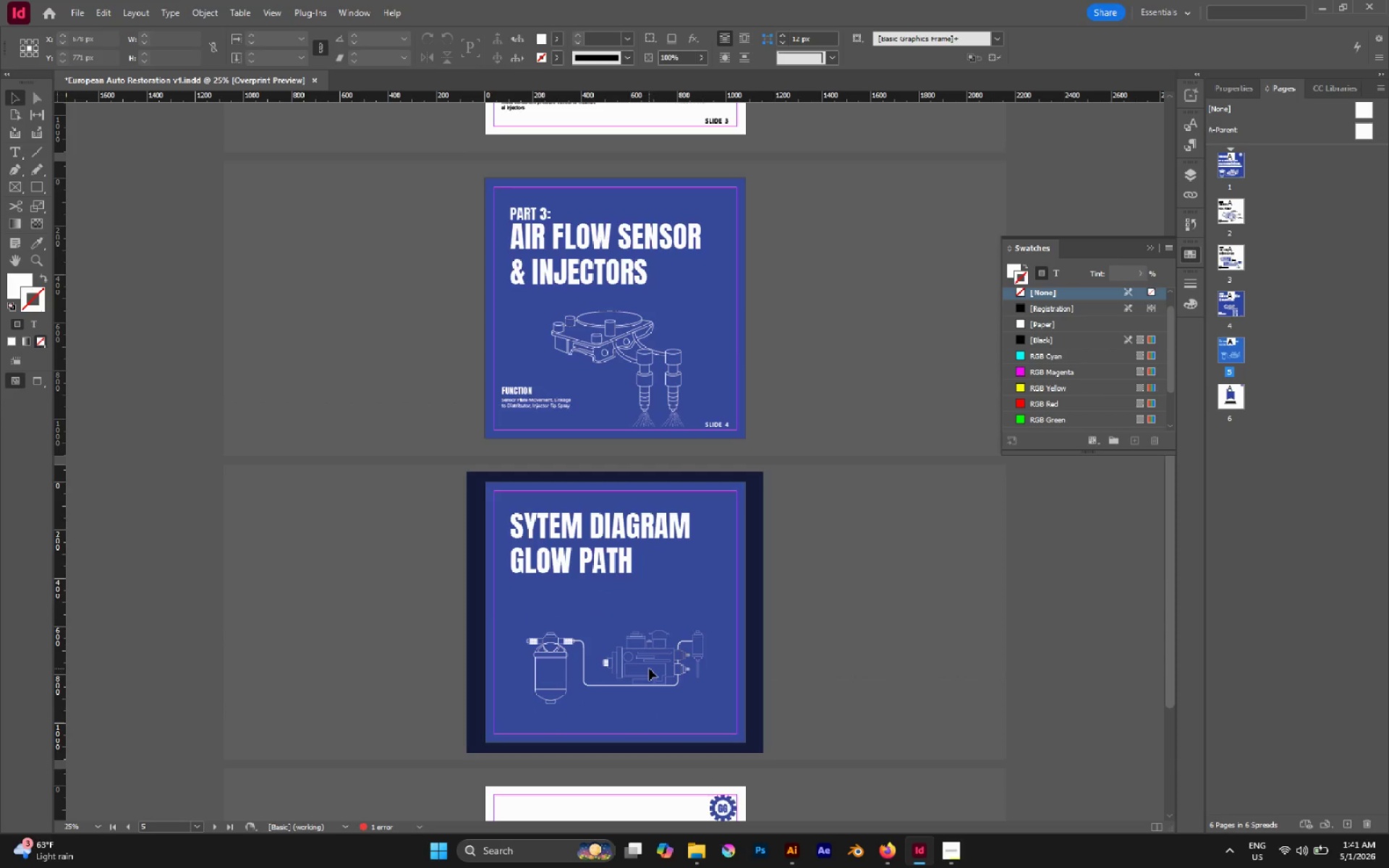 
scroll: coordinate [649, 668], scroll_direction: up, amount: 1.0
 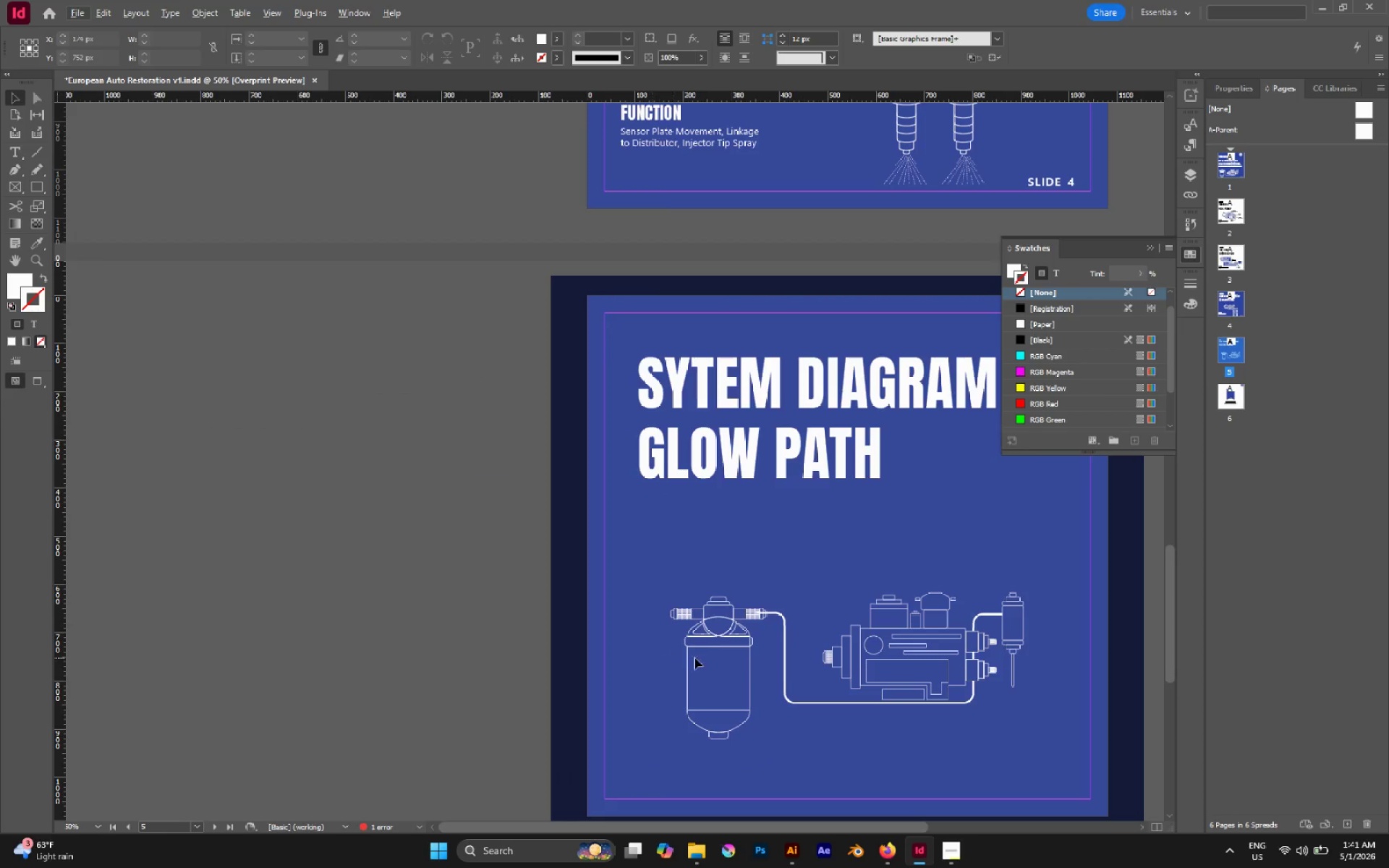 
hold_key(key=Space, duration=1.5)
 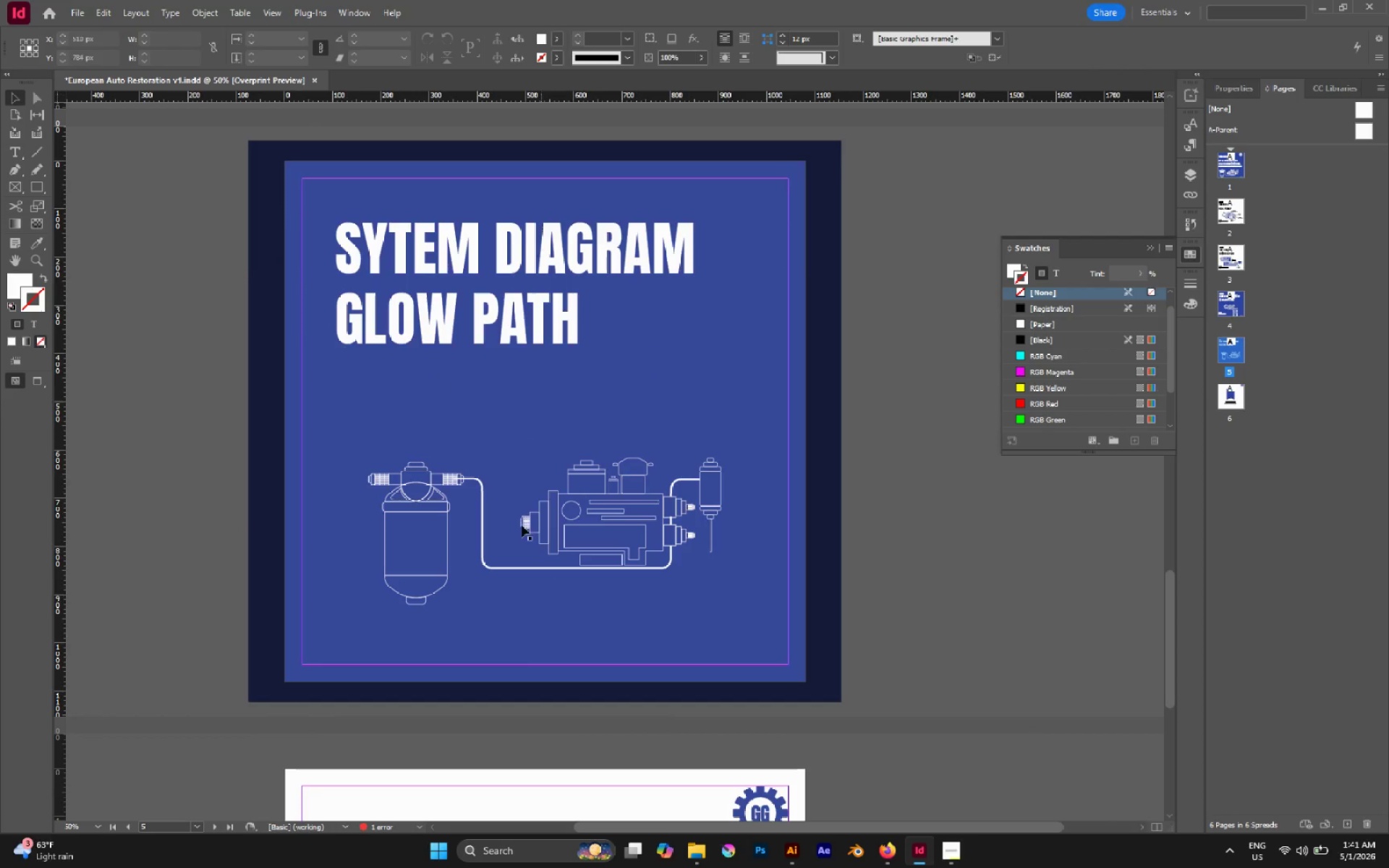 
left_click_drag(start_coordinate=[709, 631], to_coordinate=[362, 325])
 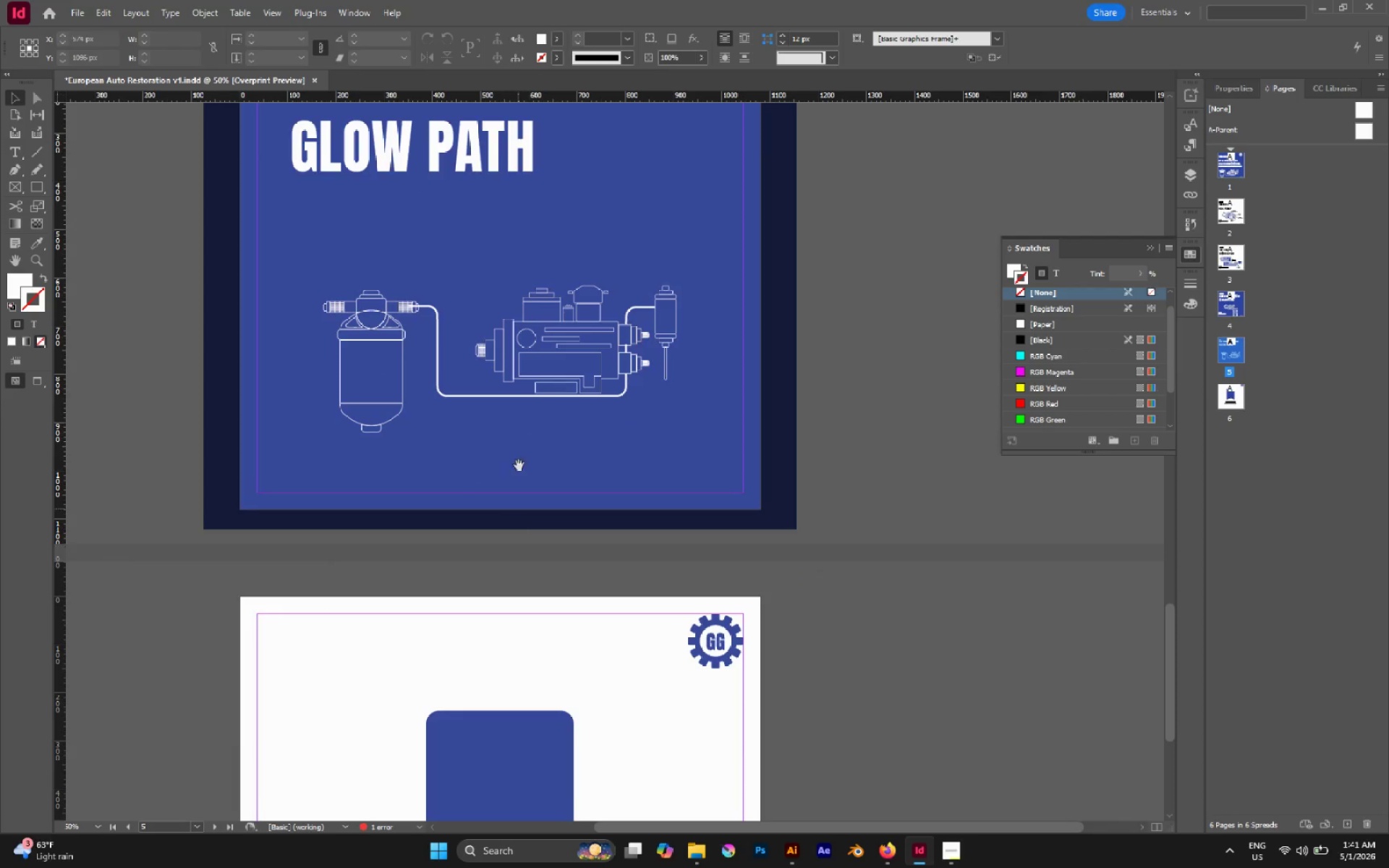 
left_click_drag(start_coordinate=[519, 430], to_coordinate=[564, 603])
 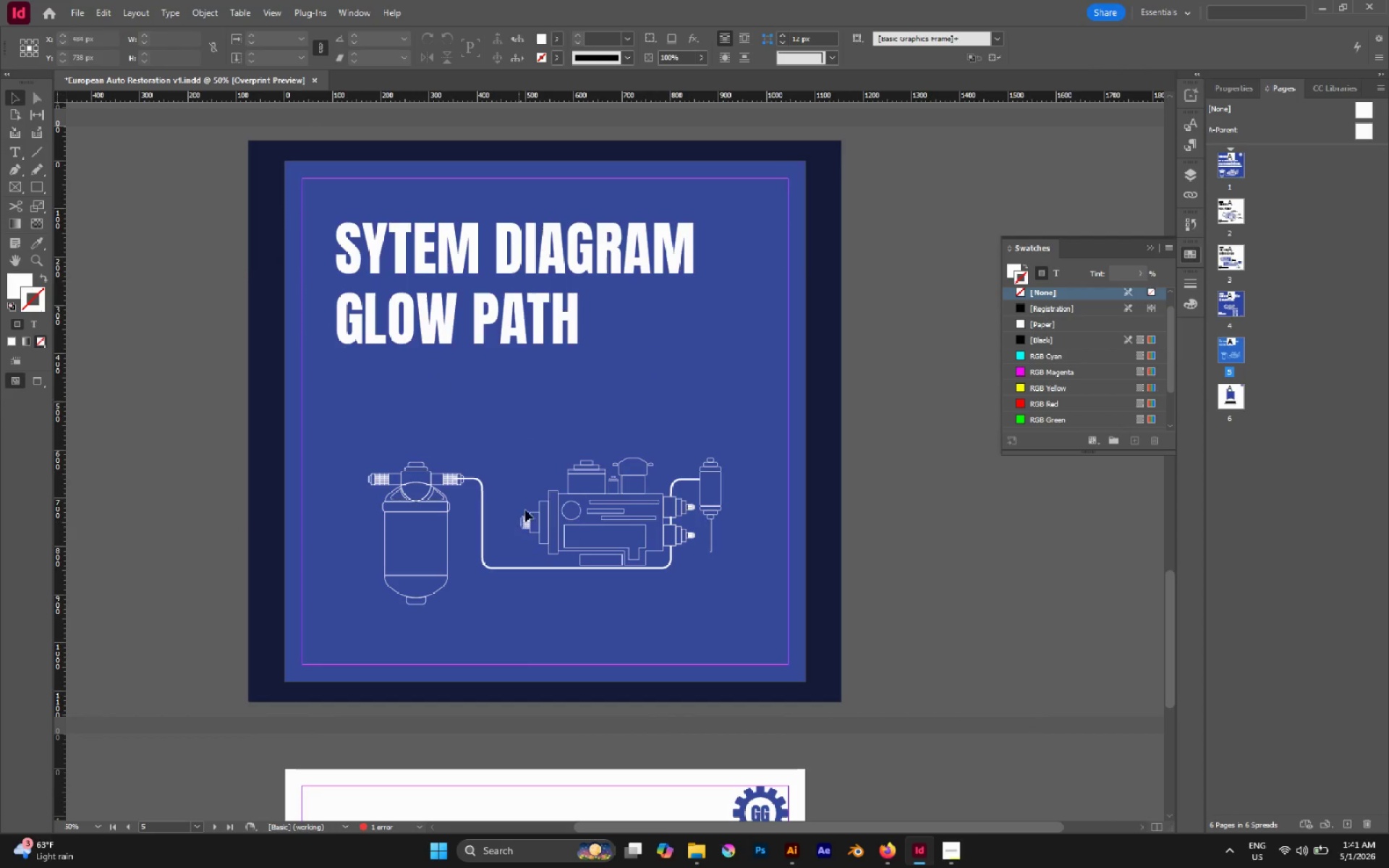 
hold_key(key=Space, duration=0.31)
 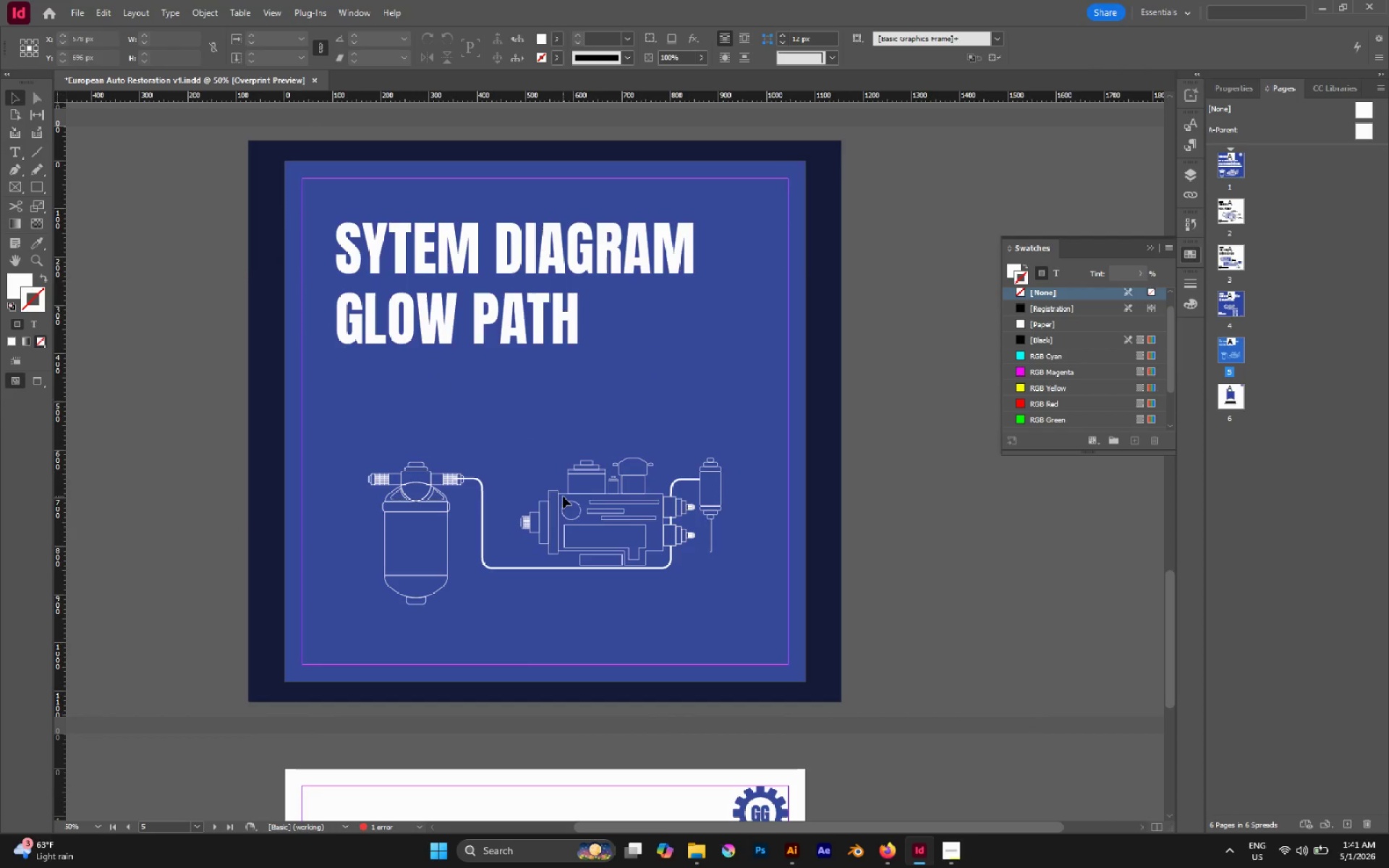 
left_click([563, 496])
 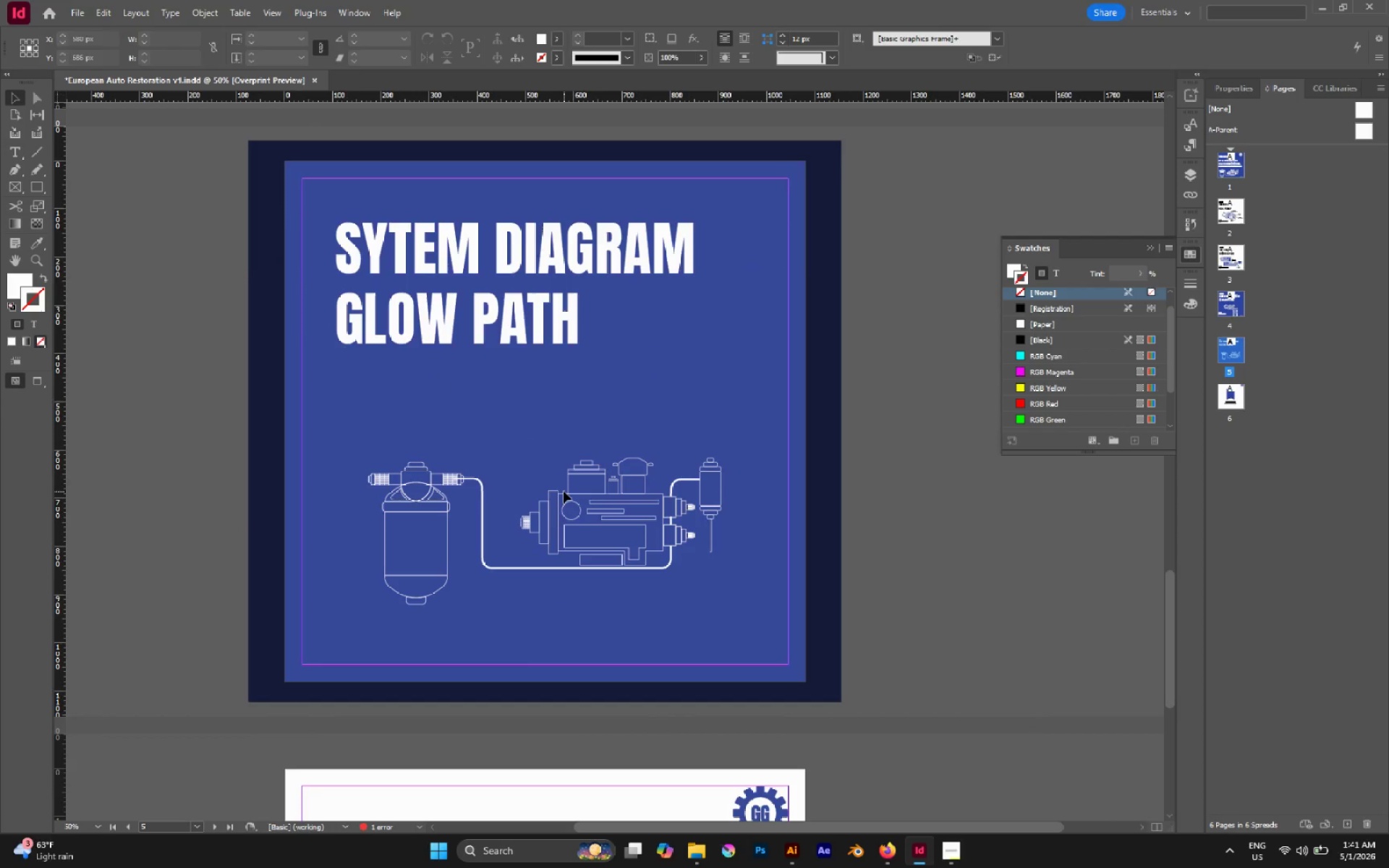 
left_click([564, 491])
 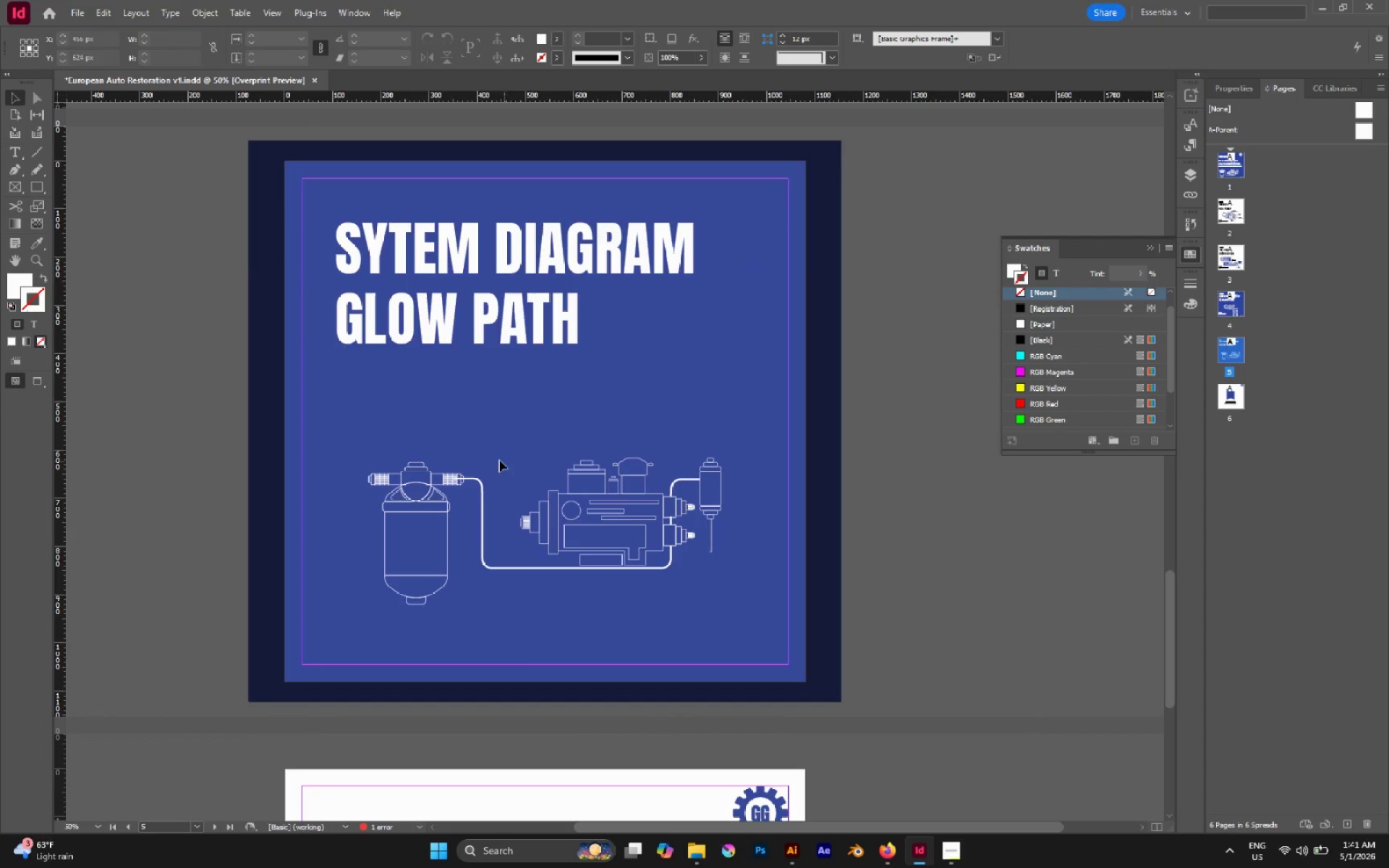 
left_click_drag(start_coordinate=[499, 460], to_coordinate=[551, 524])
 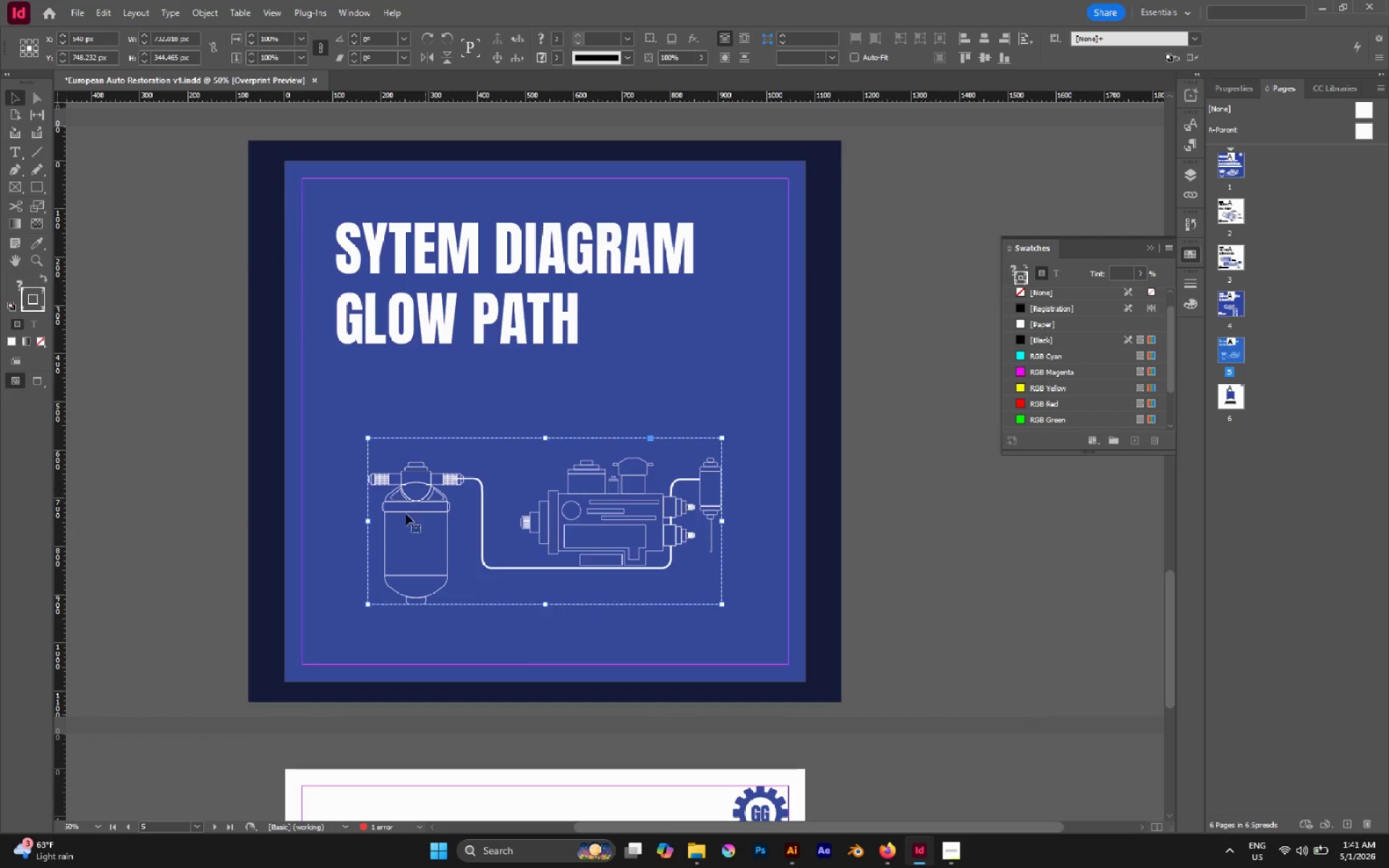 
hold_key(key=ShiftLeft, duration=3.95)
hold_key(key=AltLeft, duration=3.34)
left_click_drag(start_coordinate=[365, 524], to_coordinate=[338, 511])
 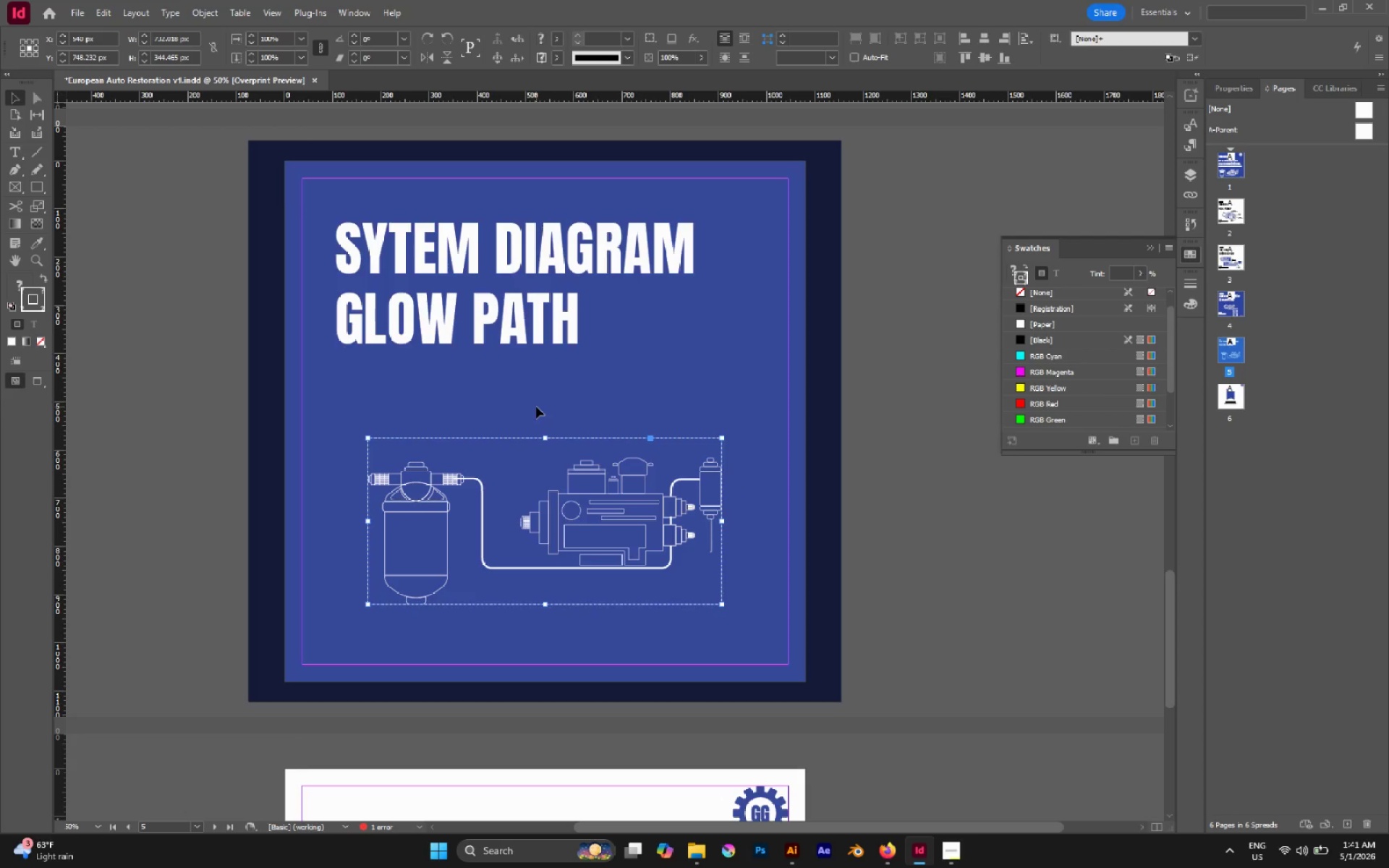 
left_click([536, 407])
 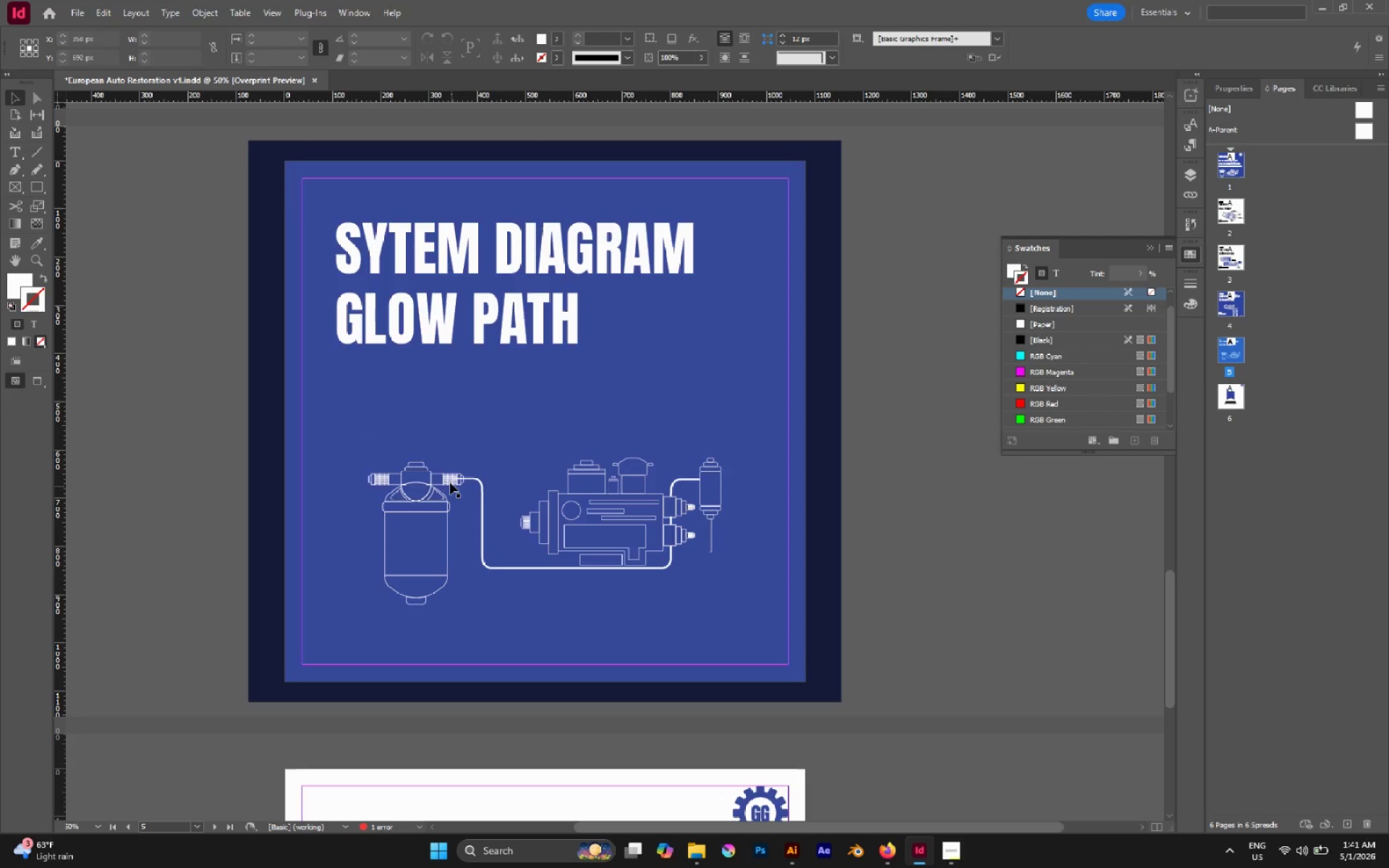 
left_click([448, 475])
 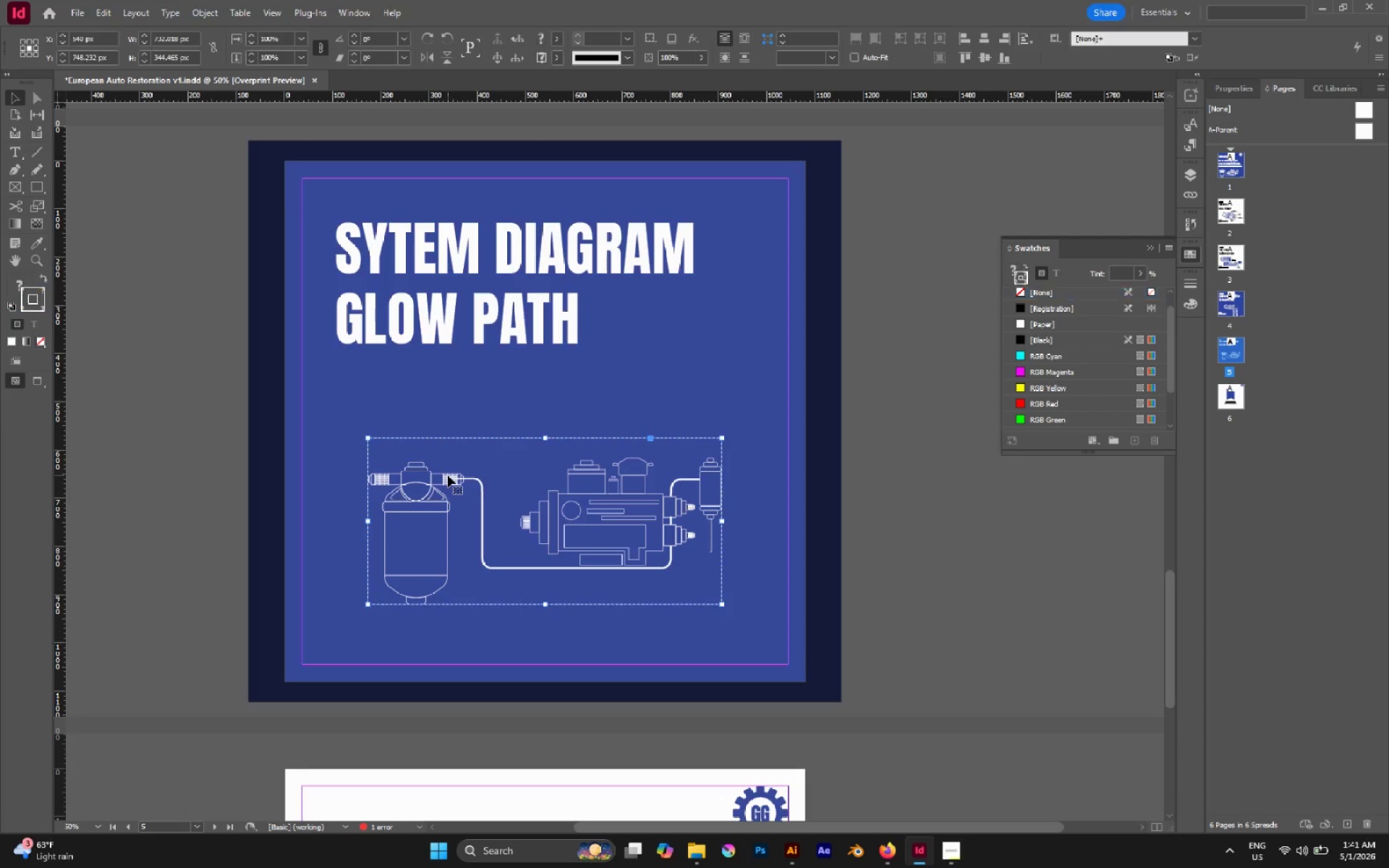 
hold_key(key=ControlLeft, duration=4.36)
hold_key(key=ShiftLeft, duration=3.91)
hold_key(key=AltLeft, duration=3.44)
left_click_drag(start_coordinate=[368, 519], to_coordinate=[337, 512])
 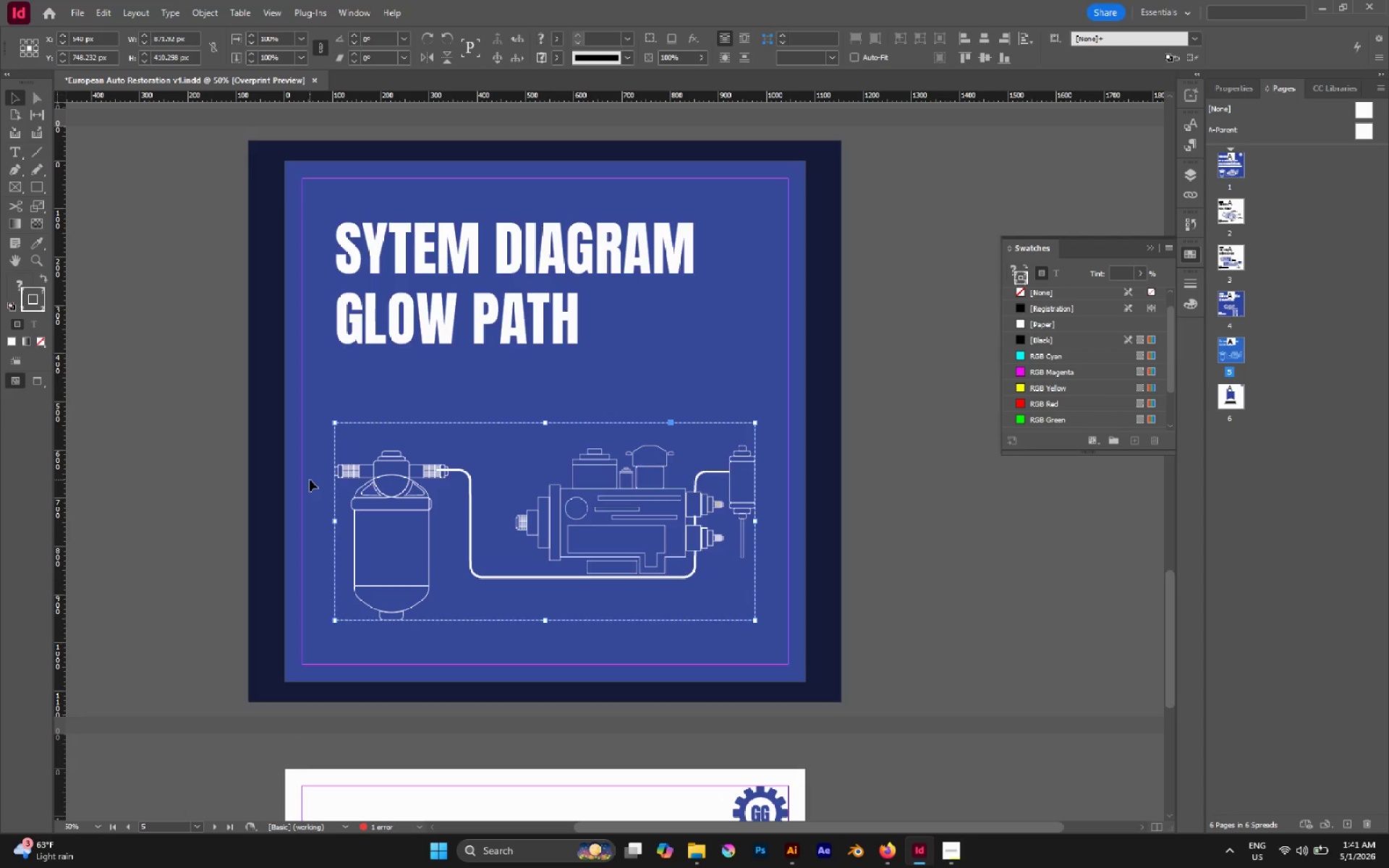 
left_click([310, 480])
 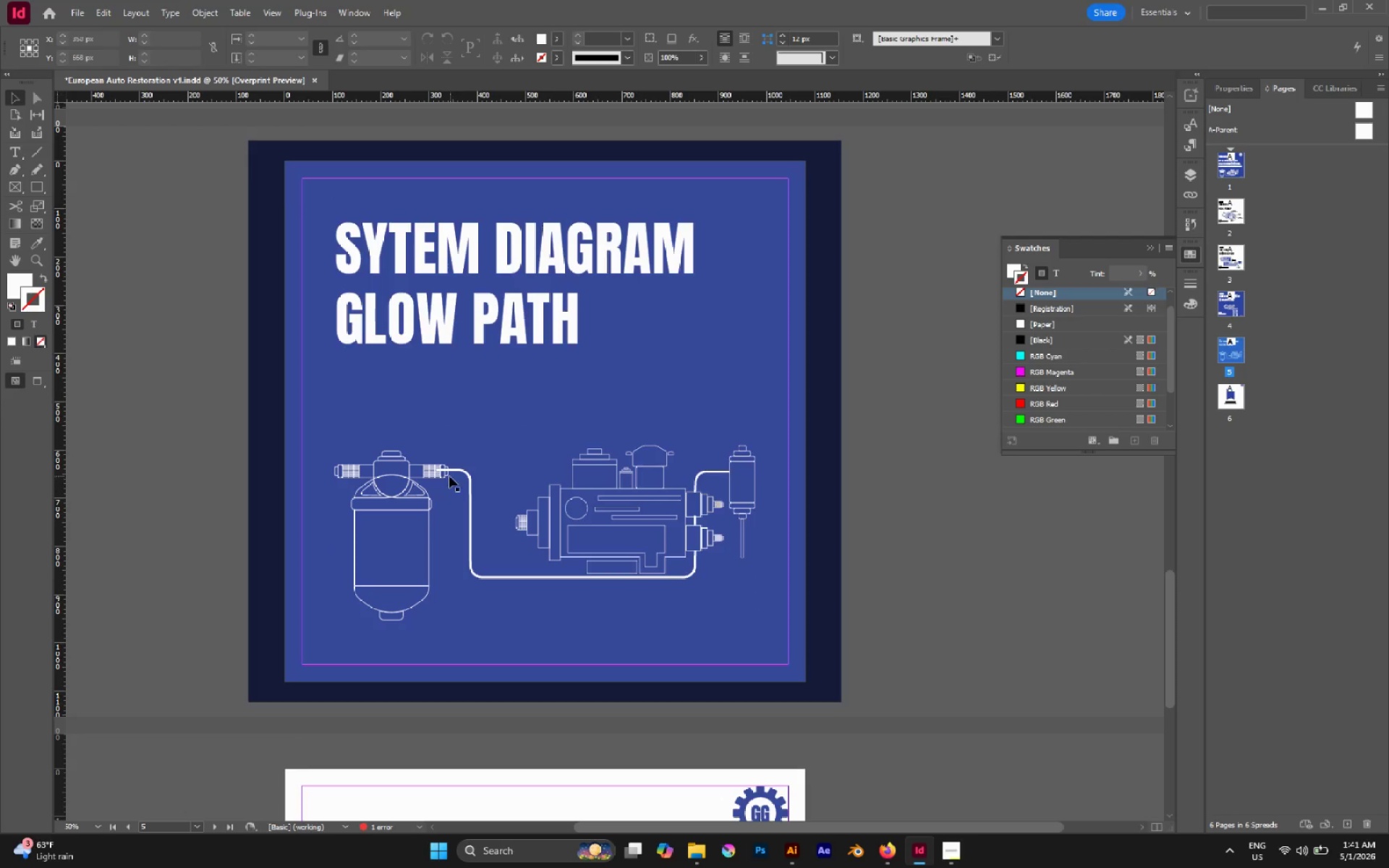 
left_click([448, 475])
 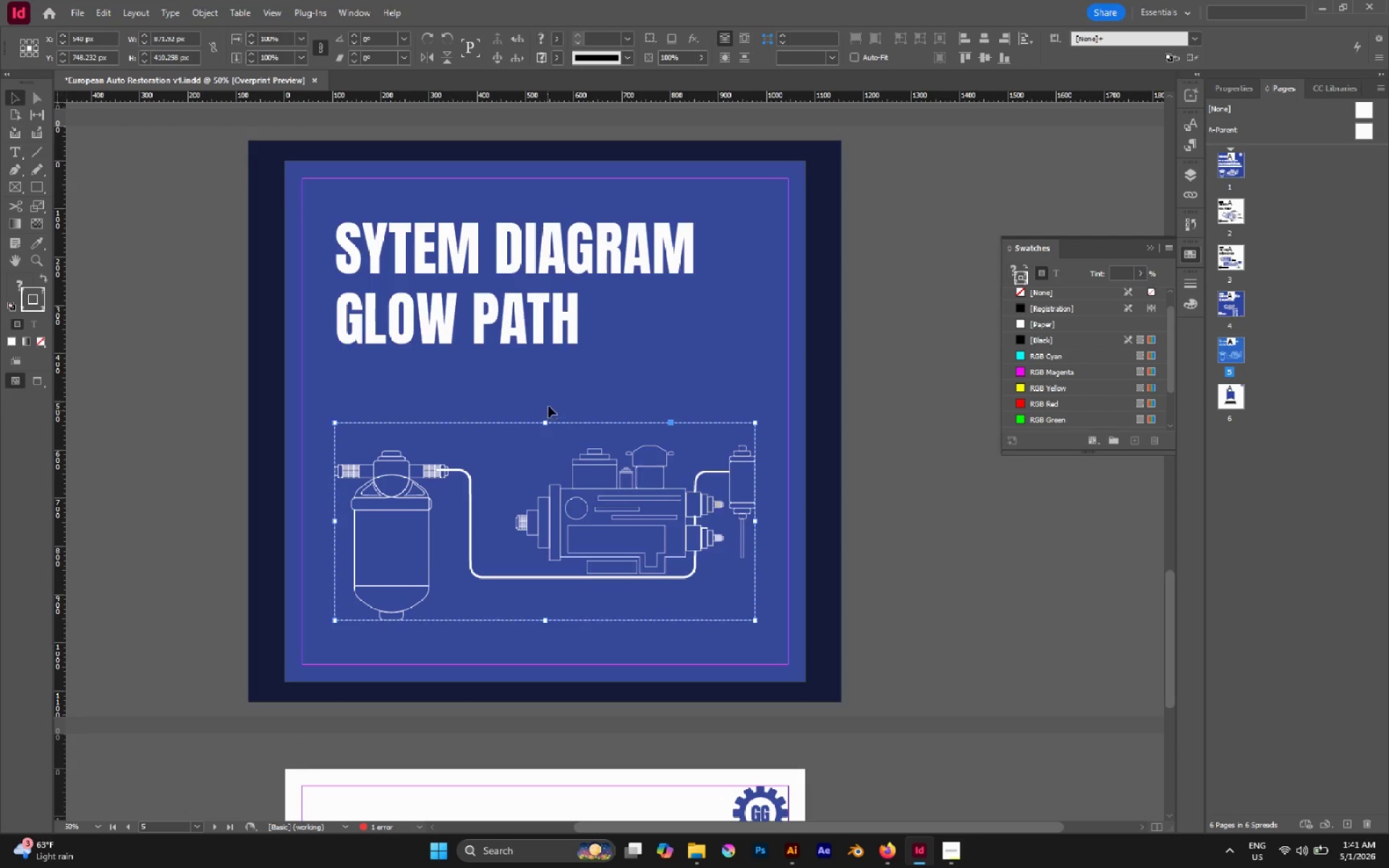 
left_click([548, 399])
 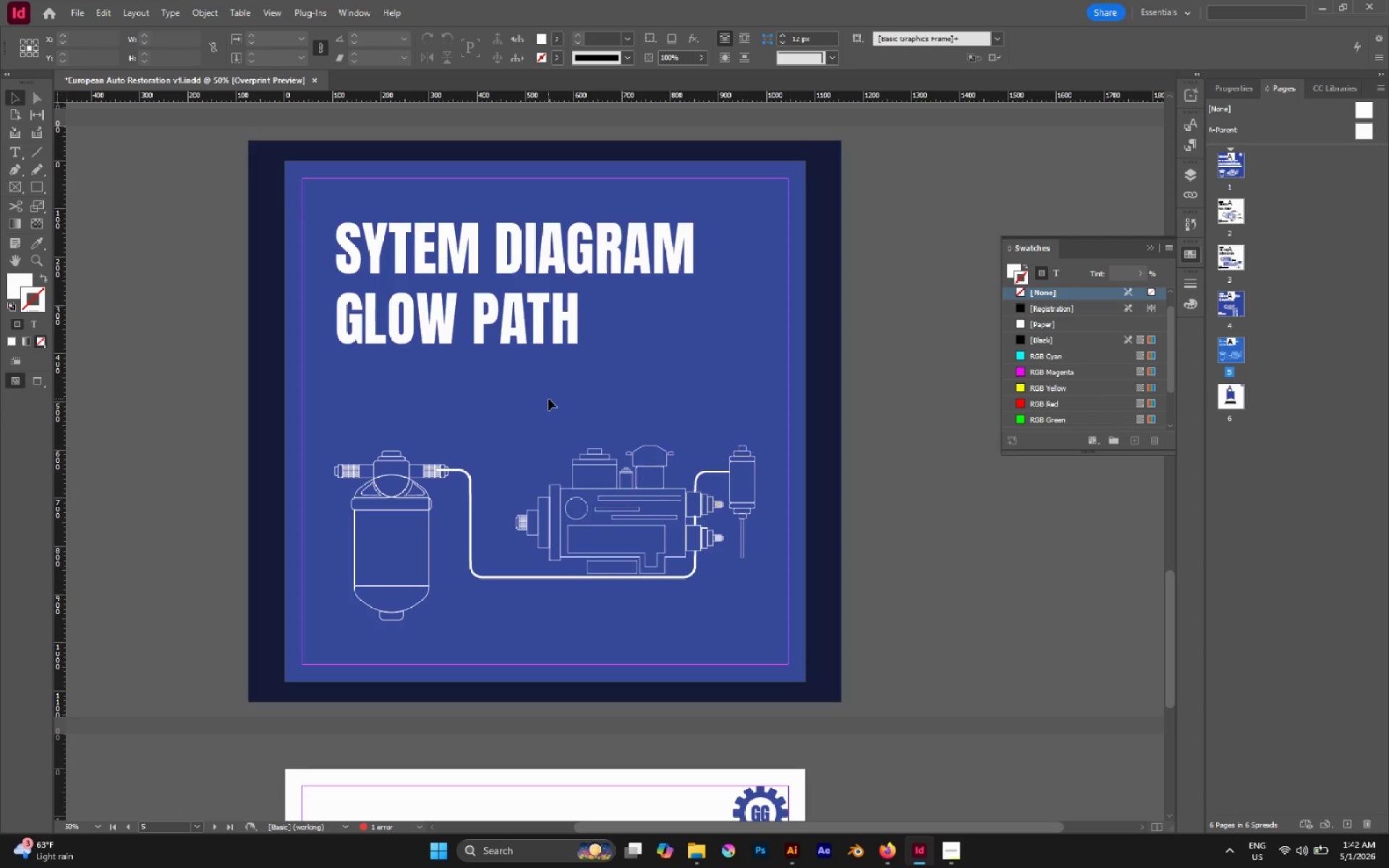 
wait(28.55)
 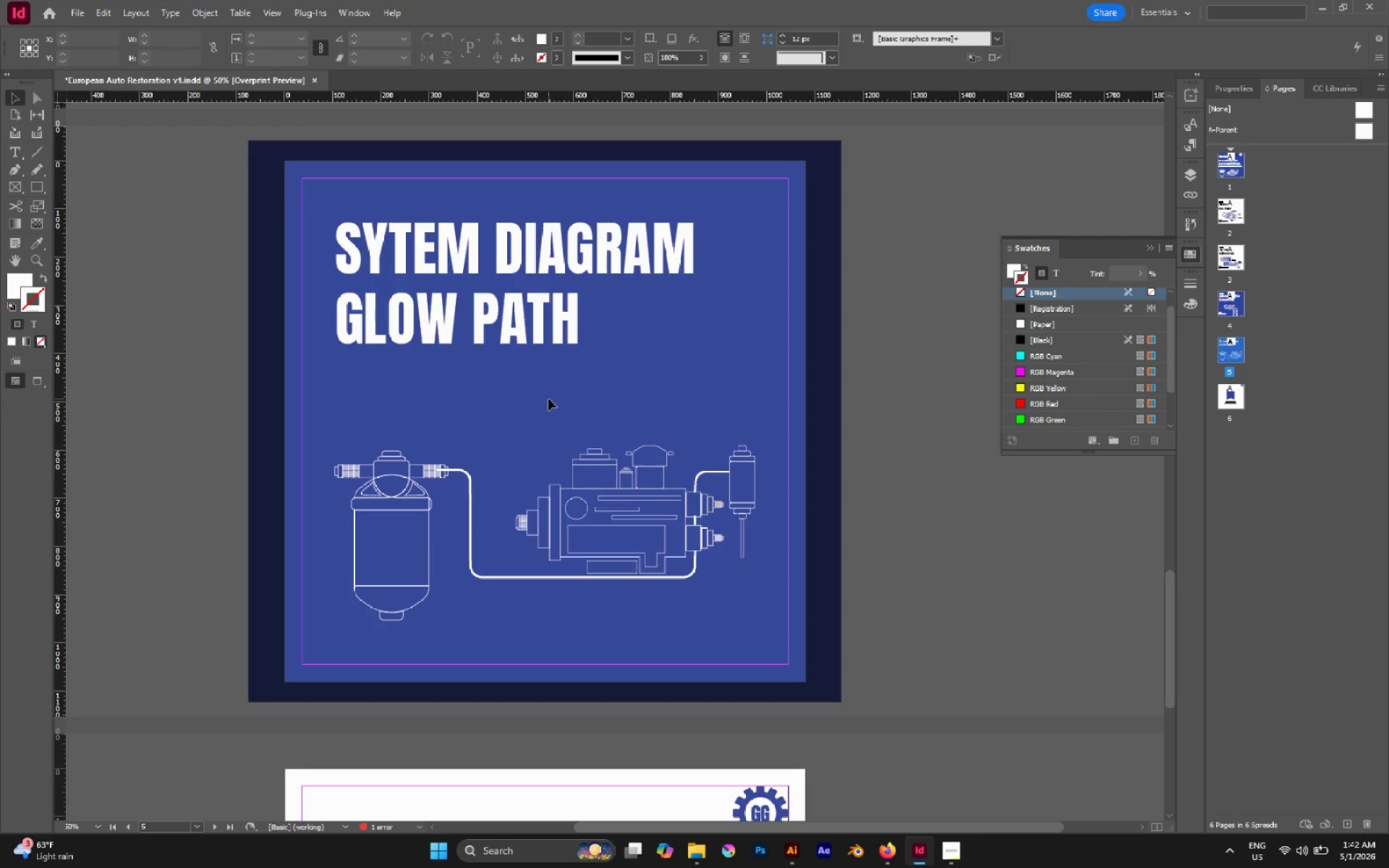 
left_click([435, 472])
 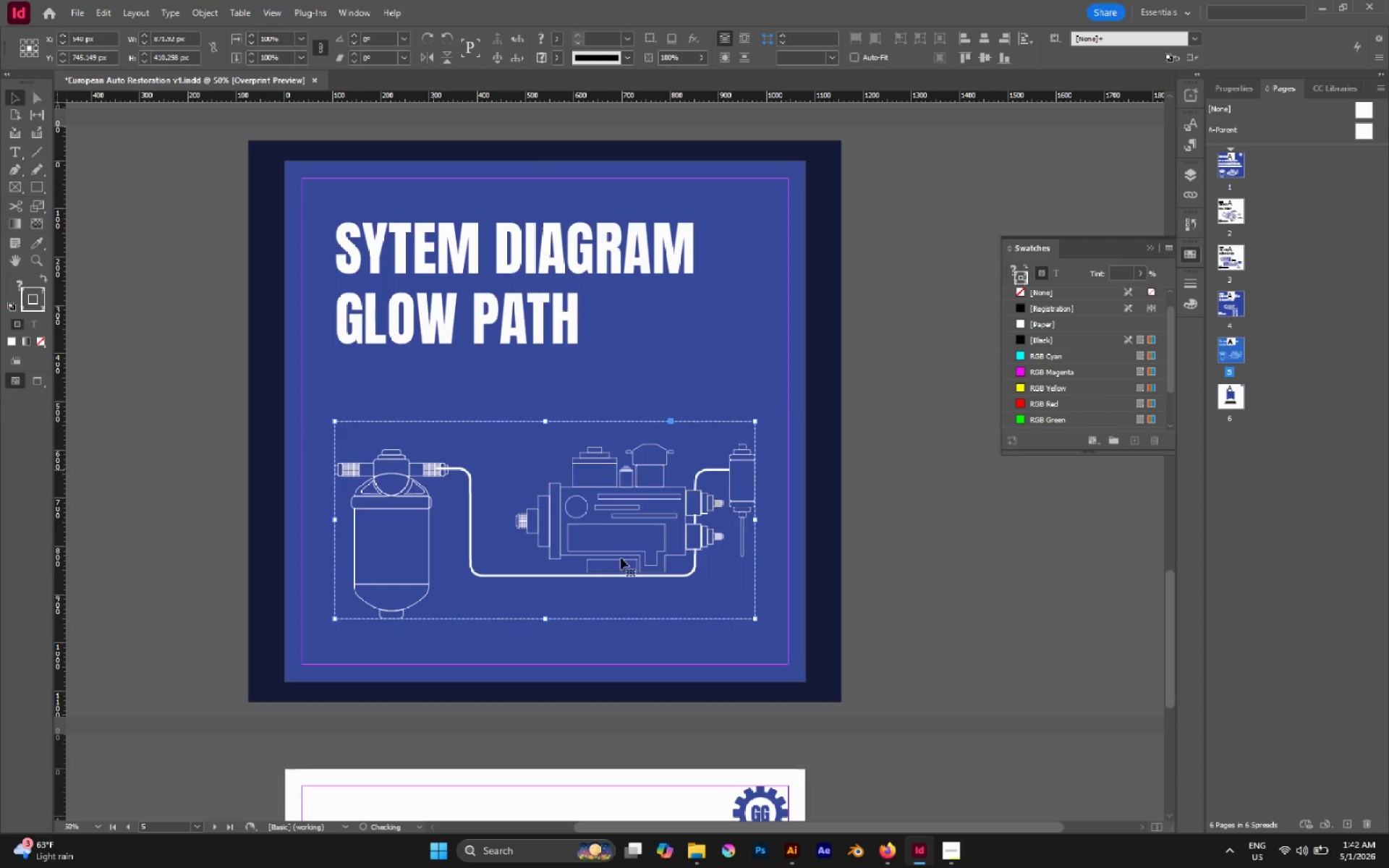 
left_click([687, 640])
 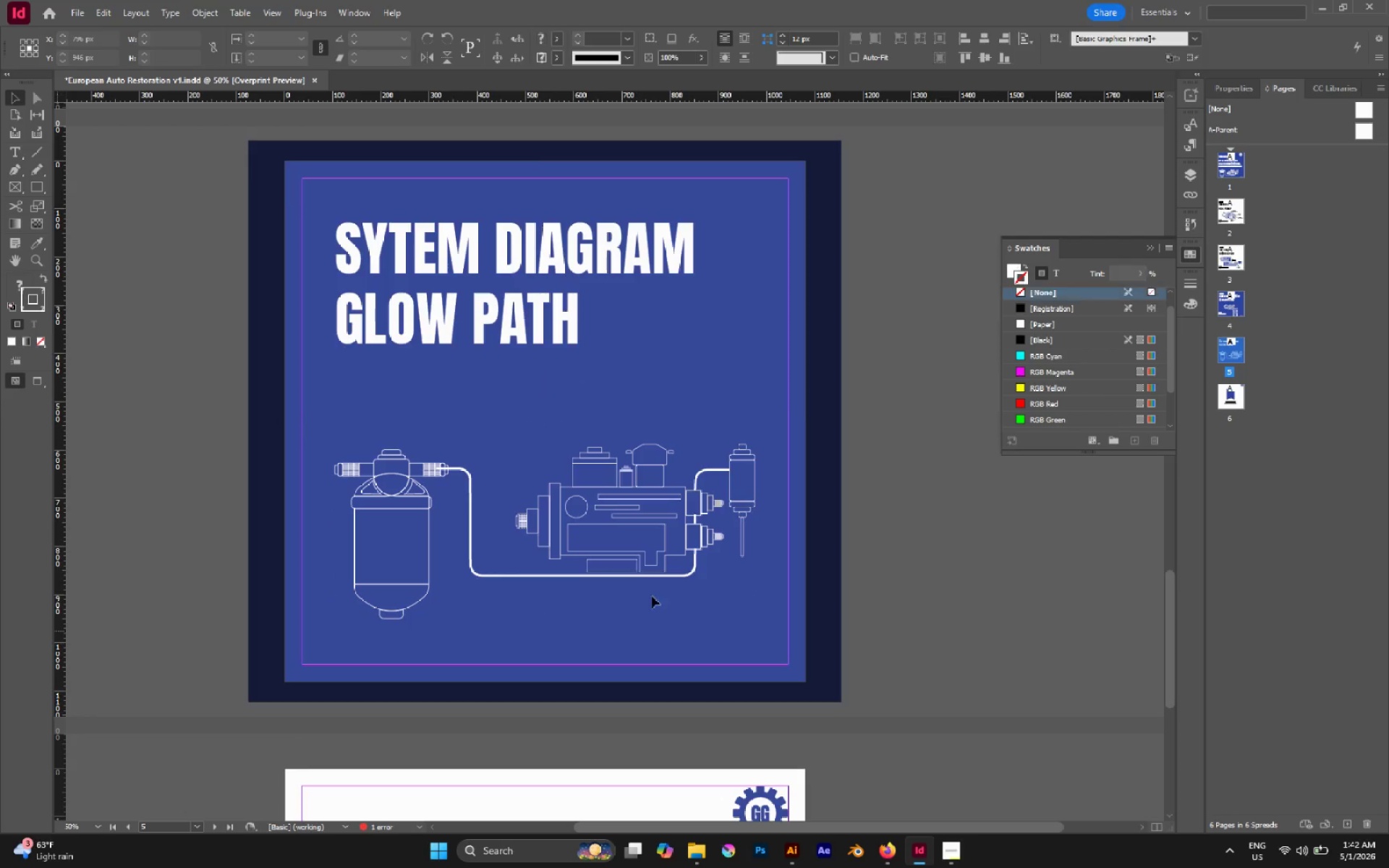 
hold_key(key=AltLeft, duration=0.66)
scroll: coordinate [622, 548], scroll_direction: down, amount: 6.0